 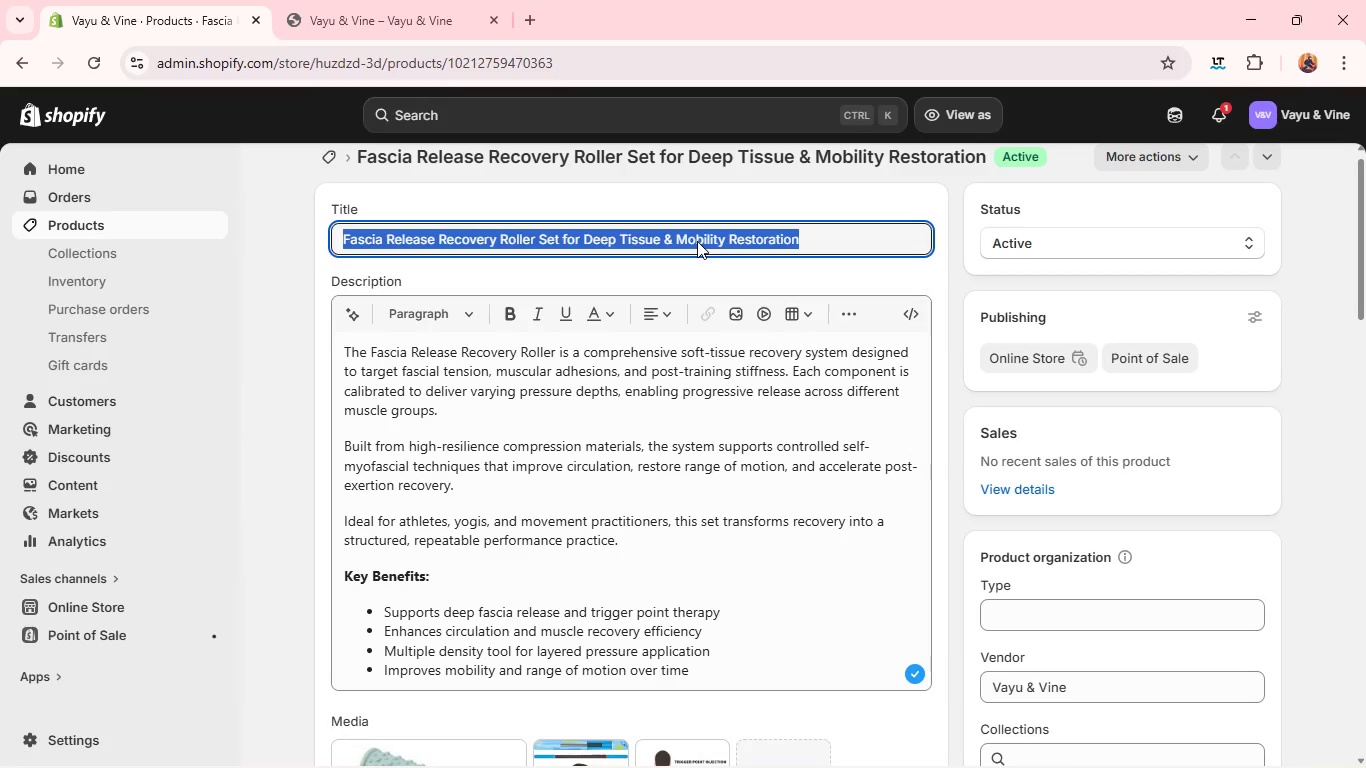 
triple_click([697, 241])
 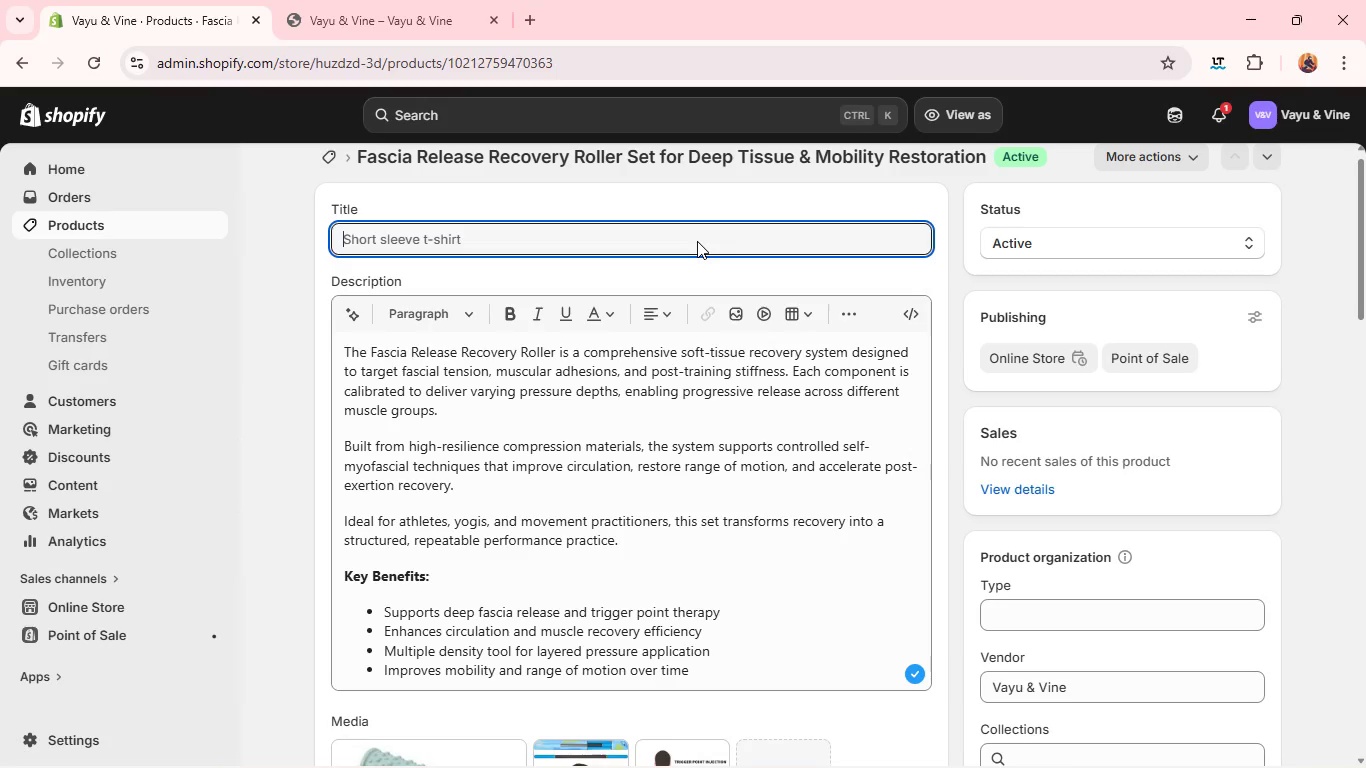 
key(Backspace)
 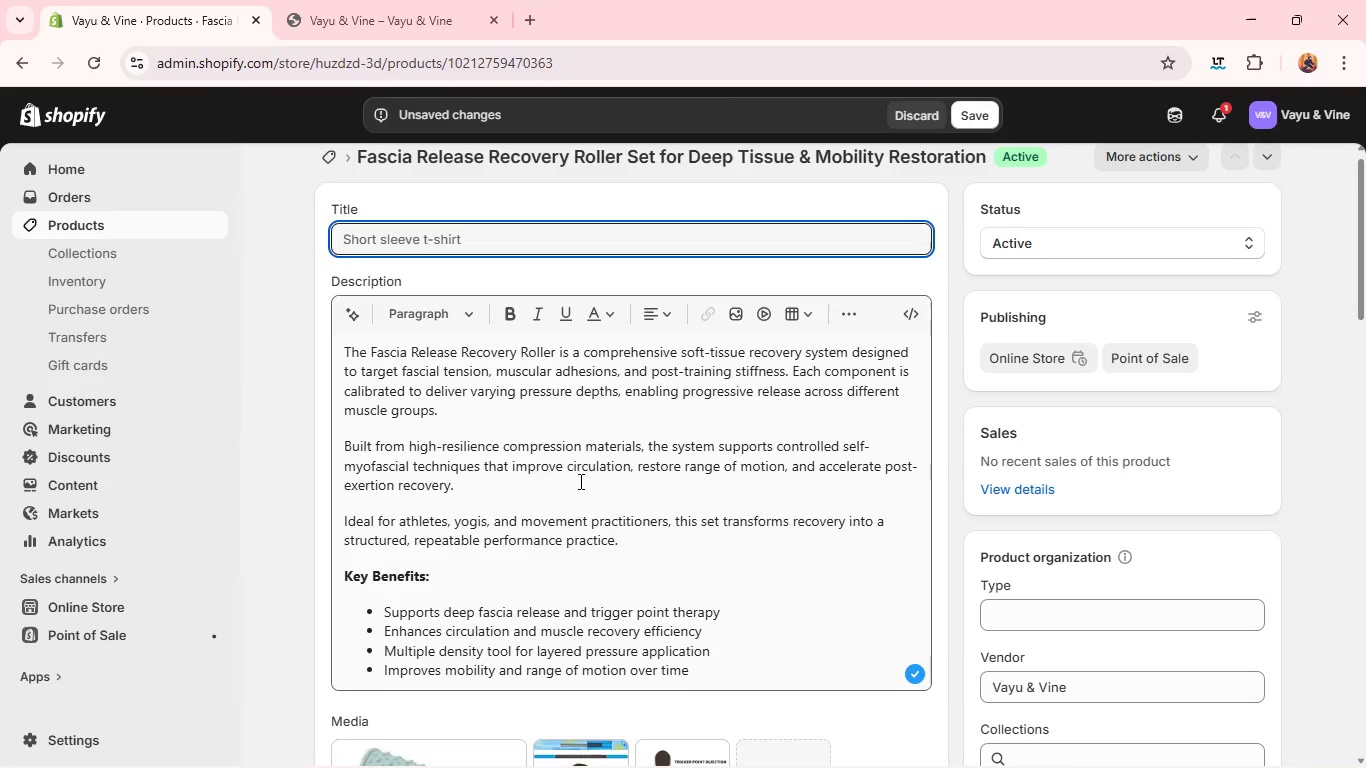 
left_click([579, 481])
 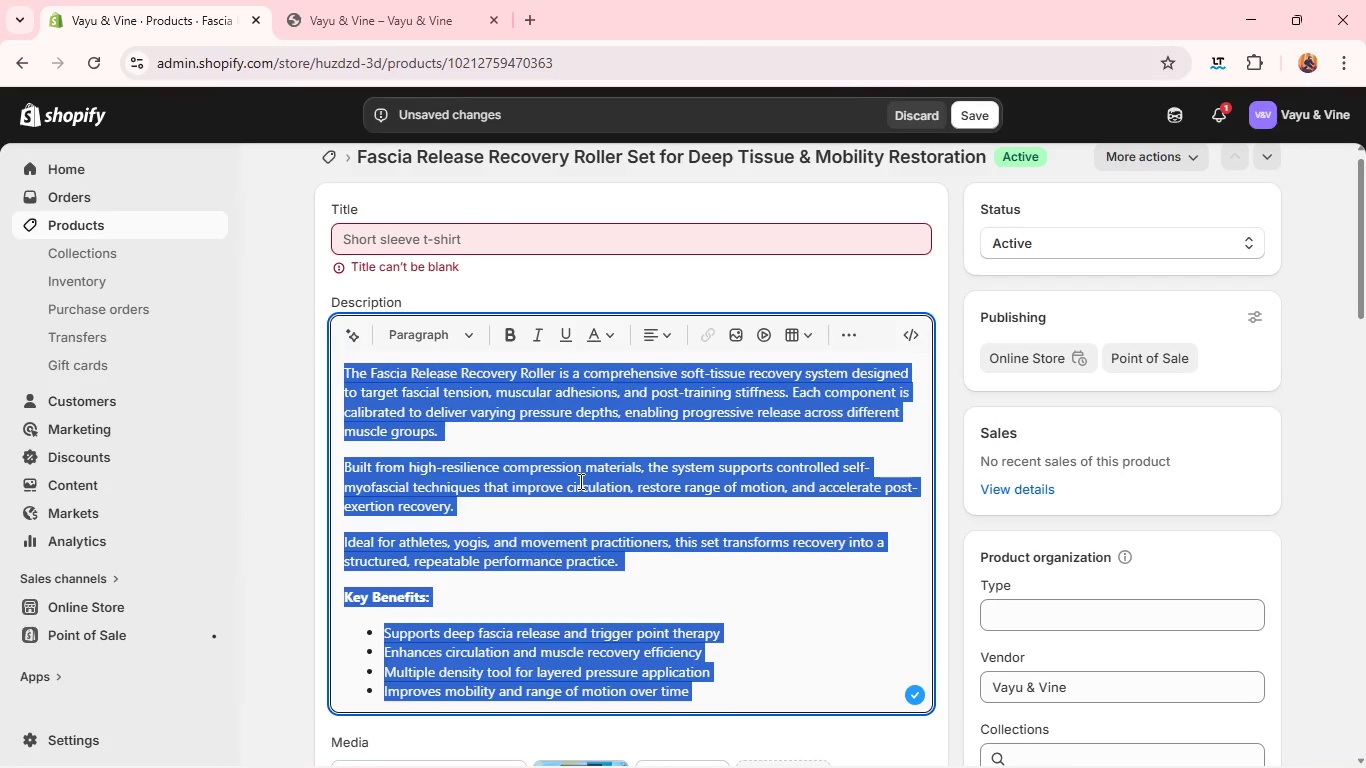 
key(Control+A)
 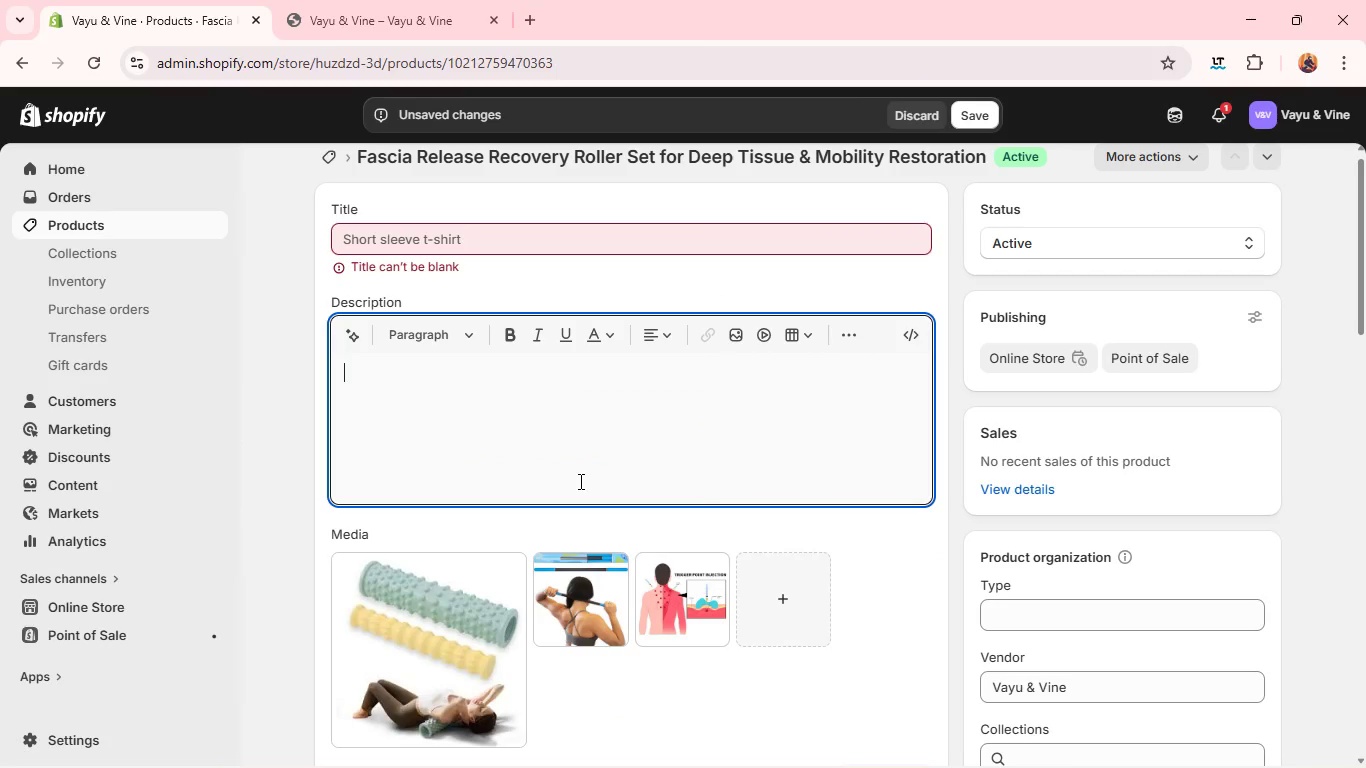 
key(Backspace)
 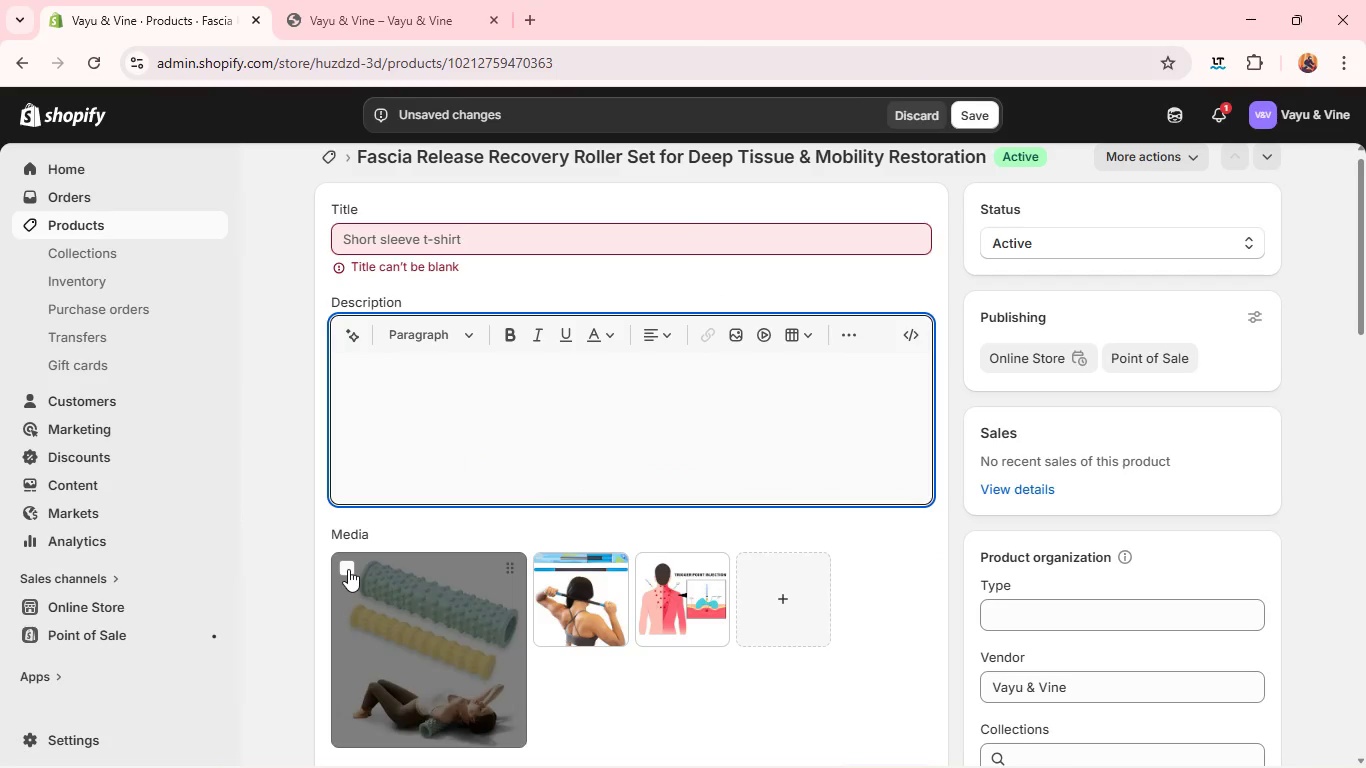 
left_click([348, 569])
 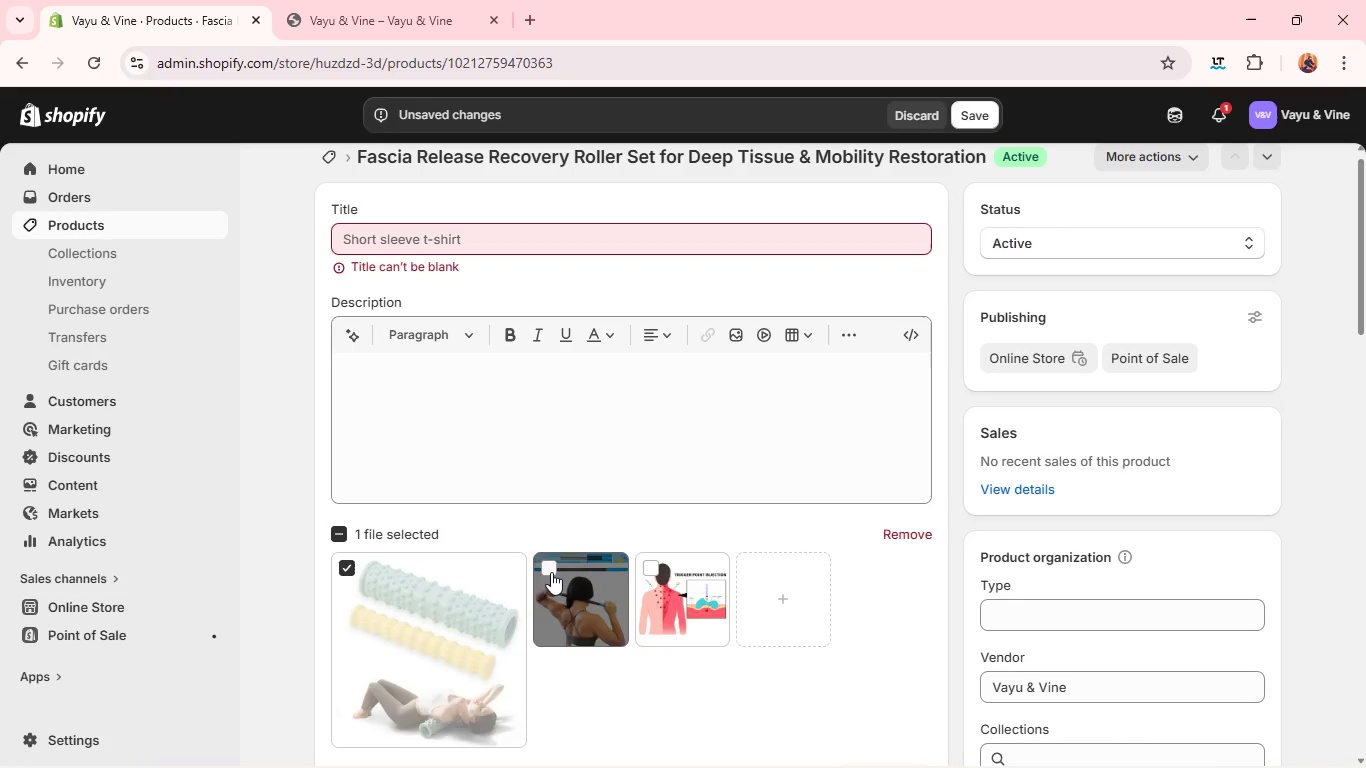 
left_click([551, 572])
 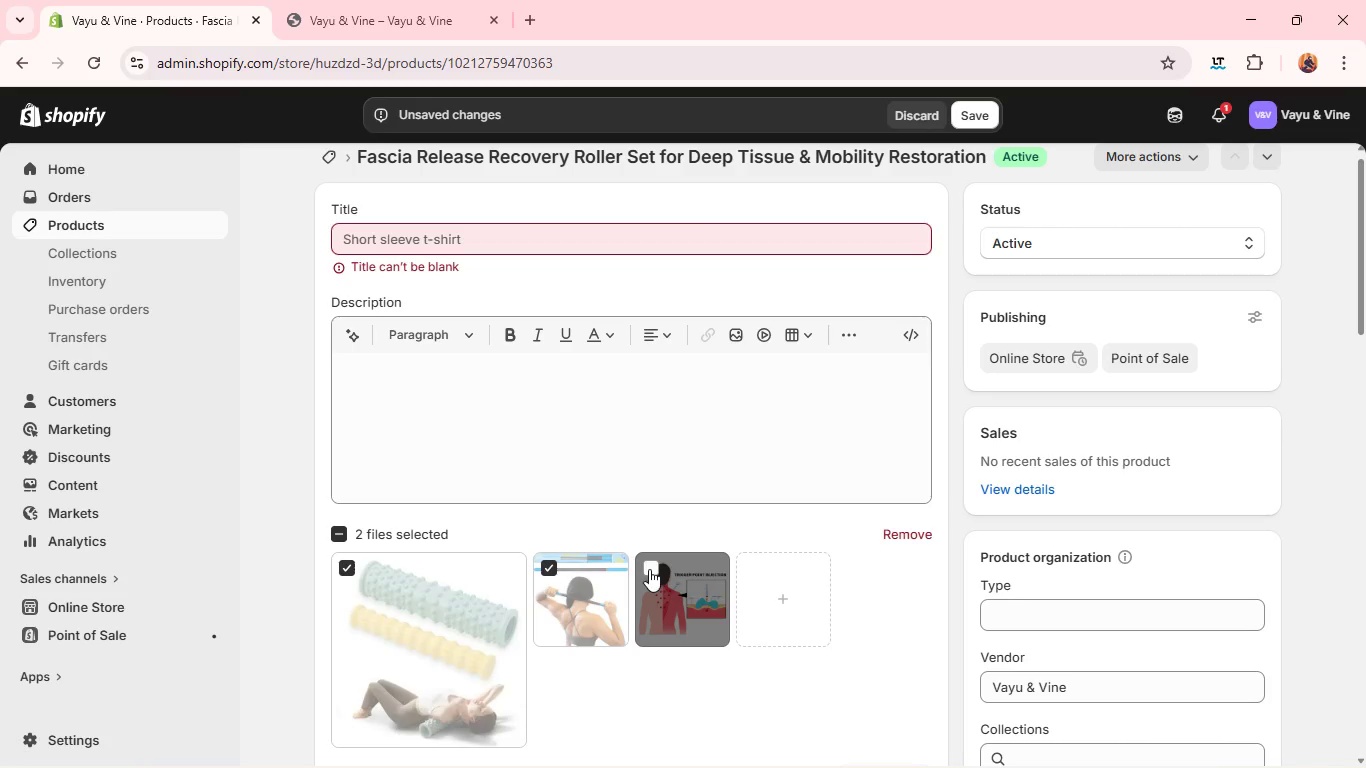 
left_click([649, 569])
 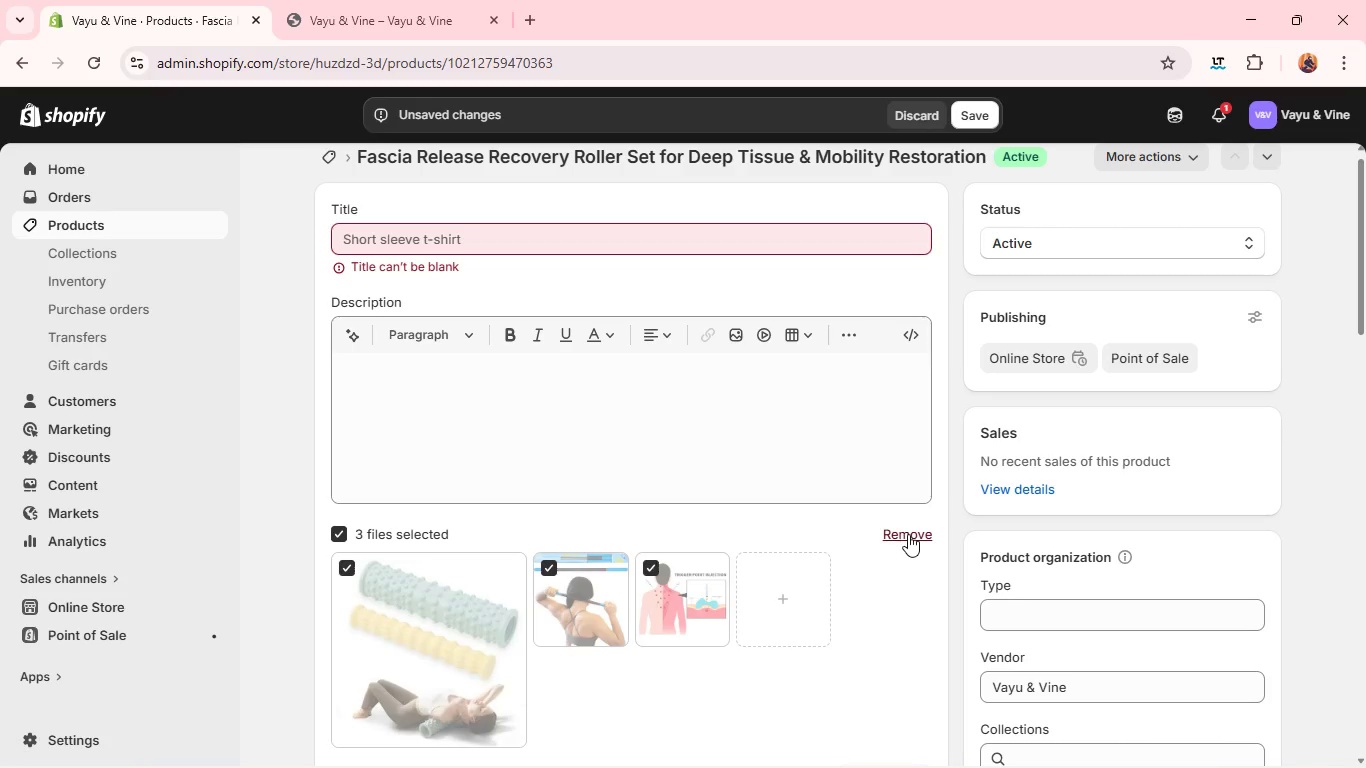 
left_click([908, 534])
 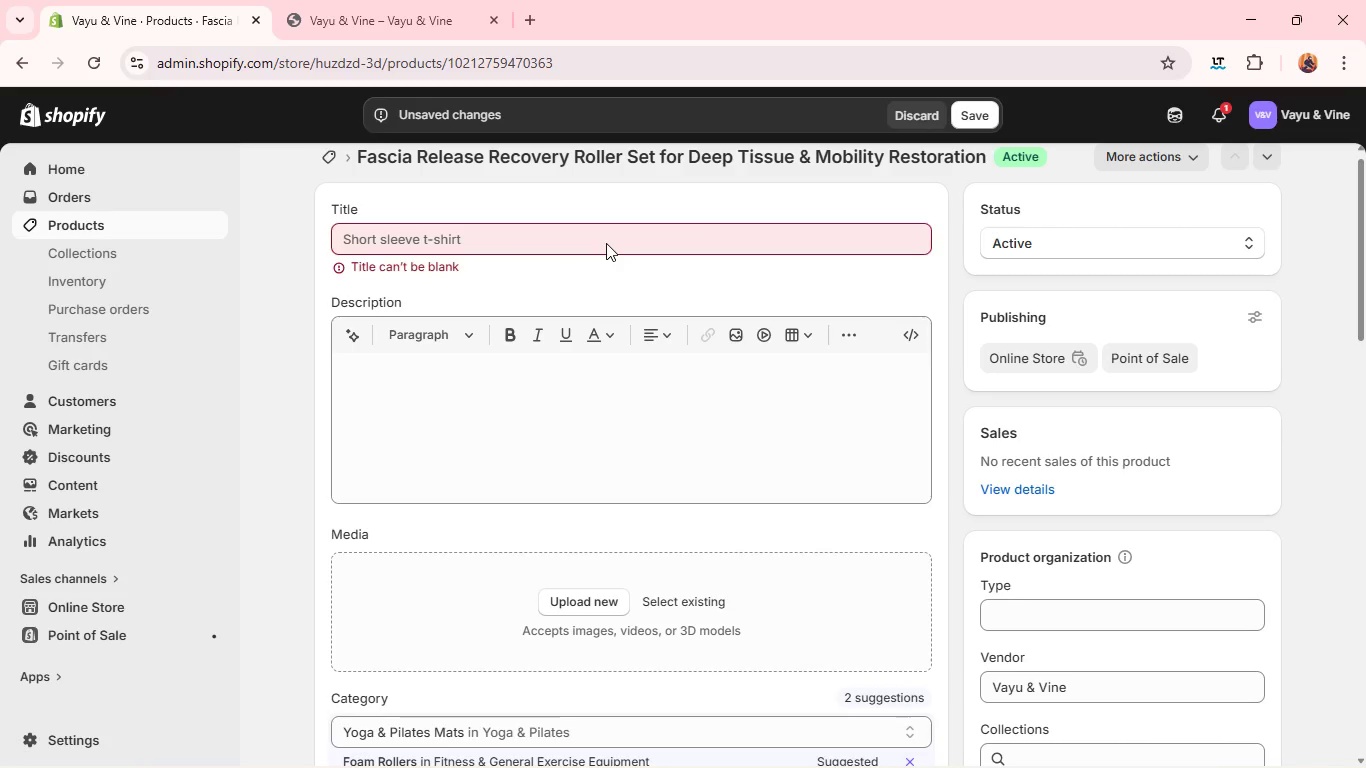 
left_click([606, 243])
 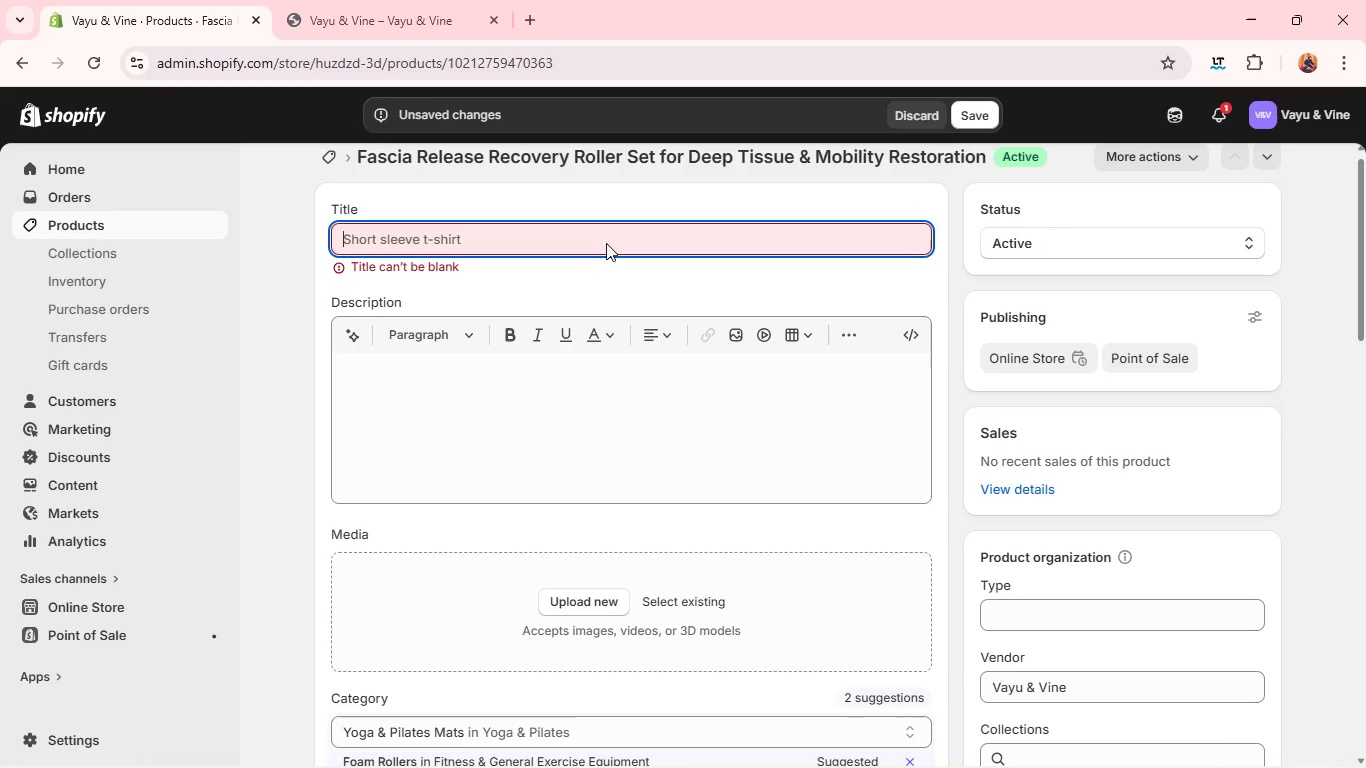 
wait(10.12)
 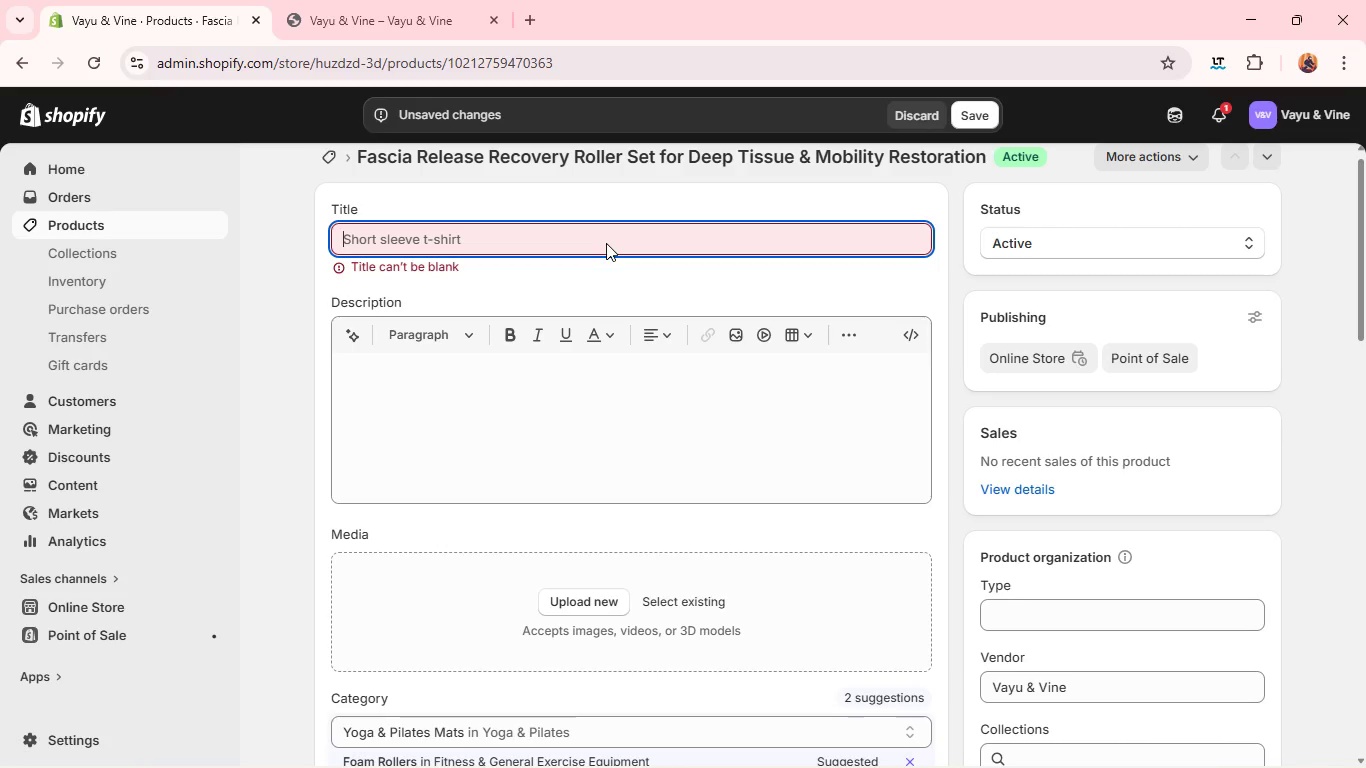 
type(Thermal Mobility Strap System fr)
key(Backspace)
type(or Dynamic Streching & Joint Recovery )
 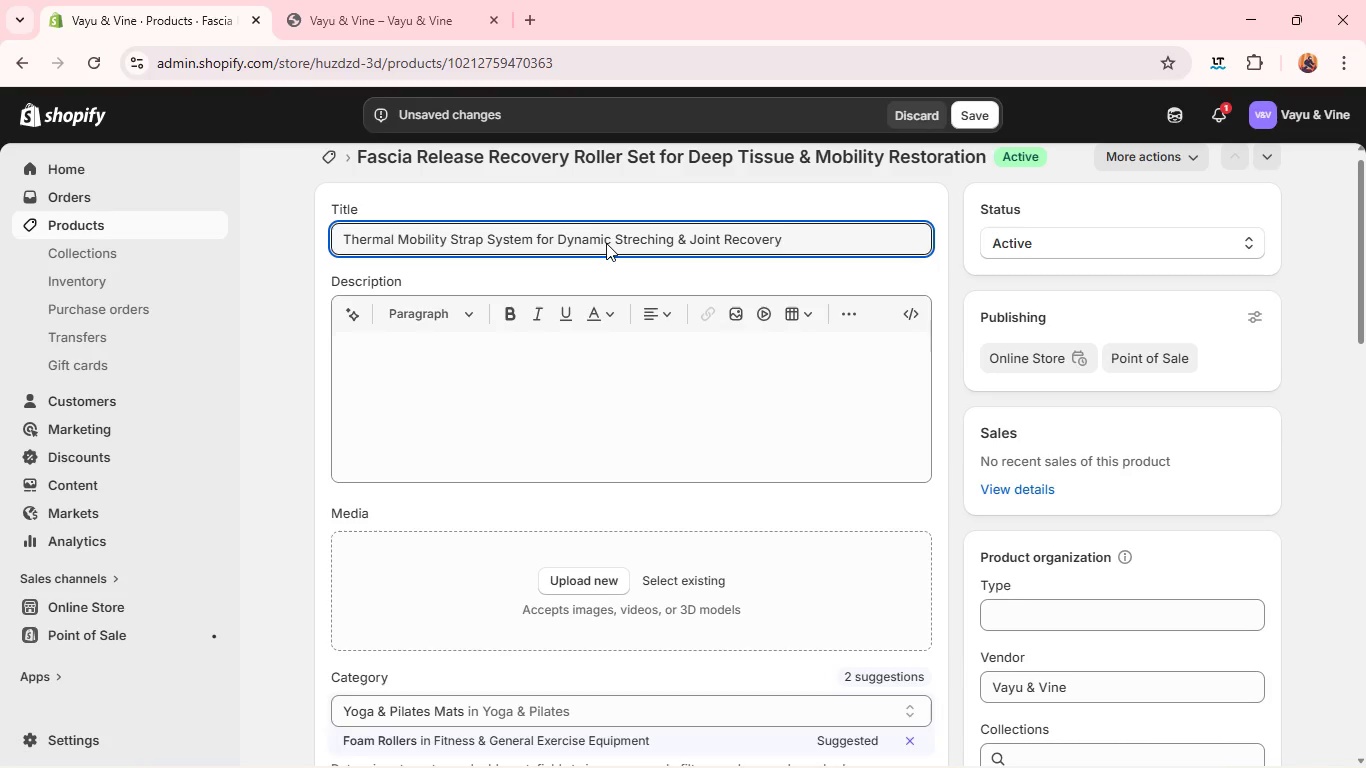 
key(Control+A)
 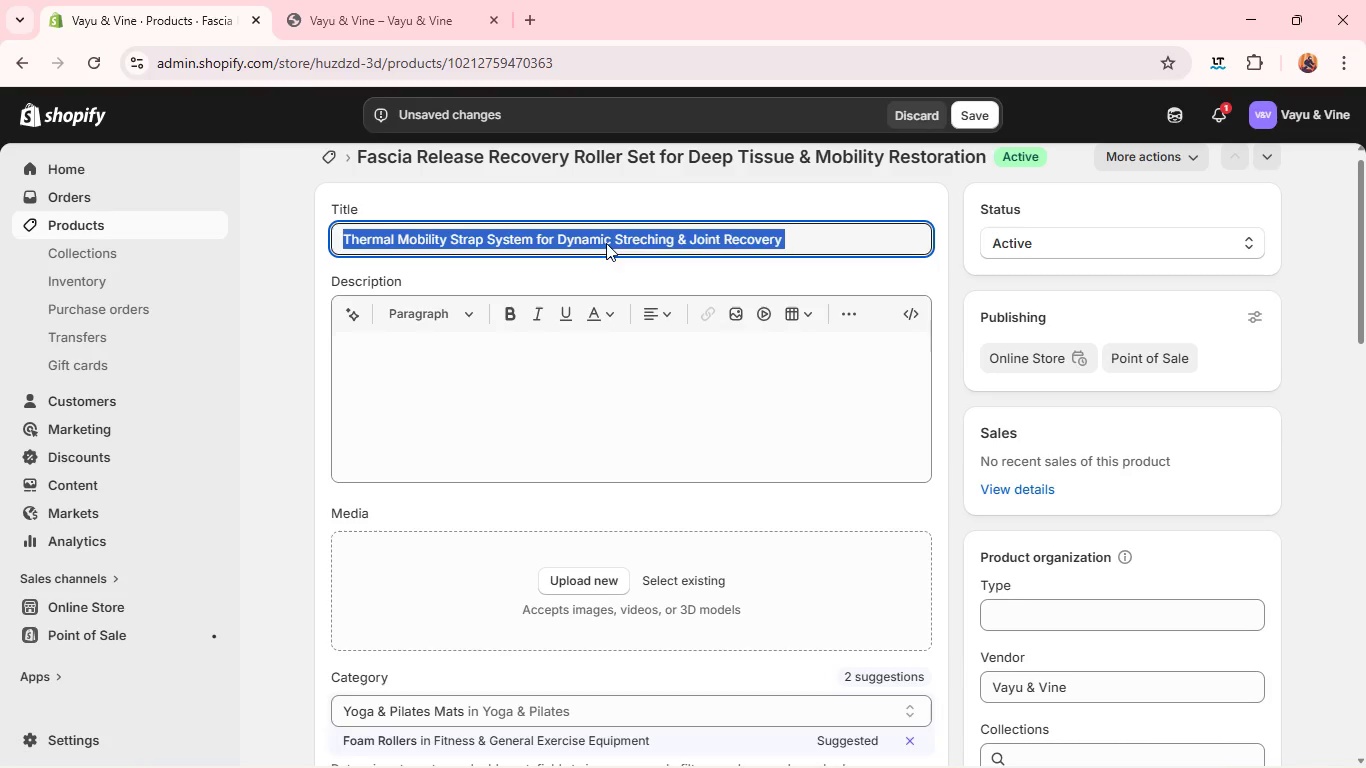 
key(Control+C)
 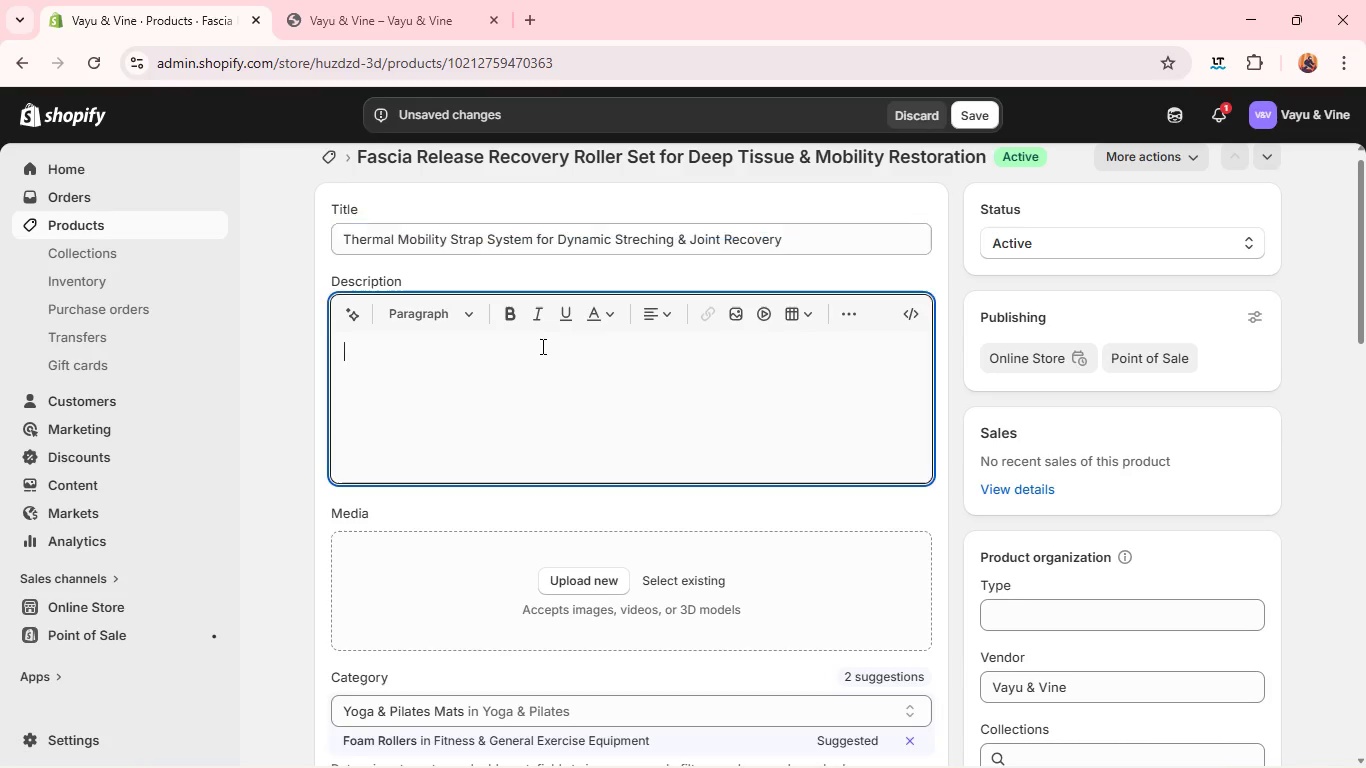 
left_click([541, 346])
 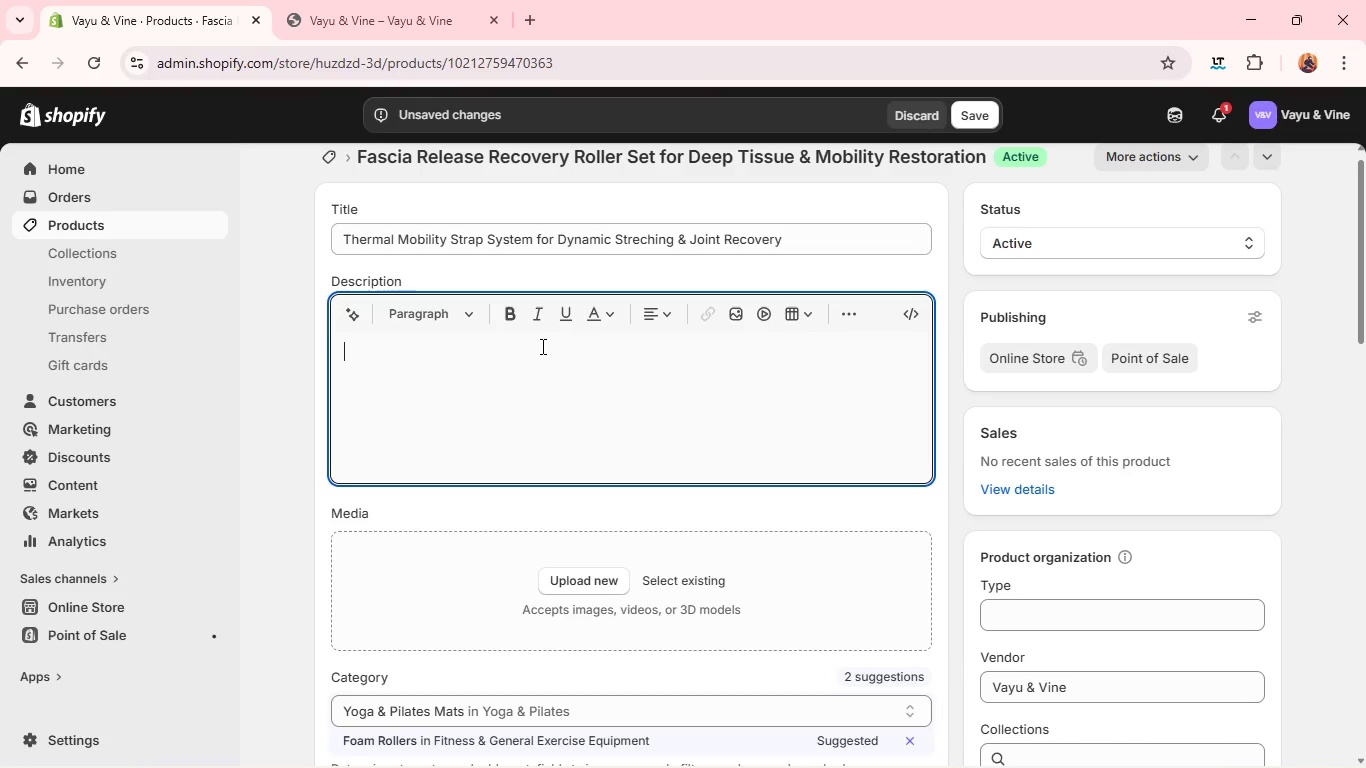 
key(Control+V)
 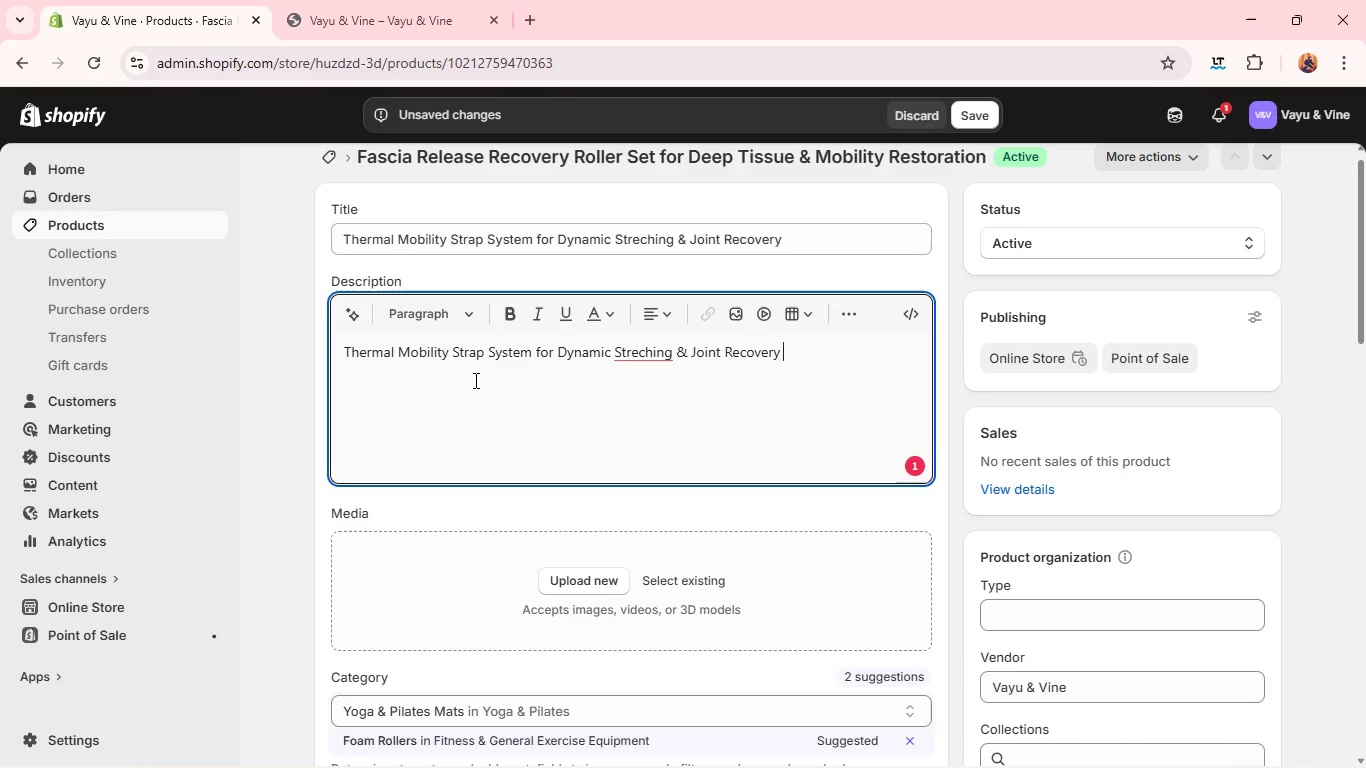 
wait(5.94)
 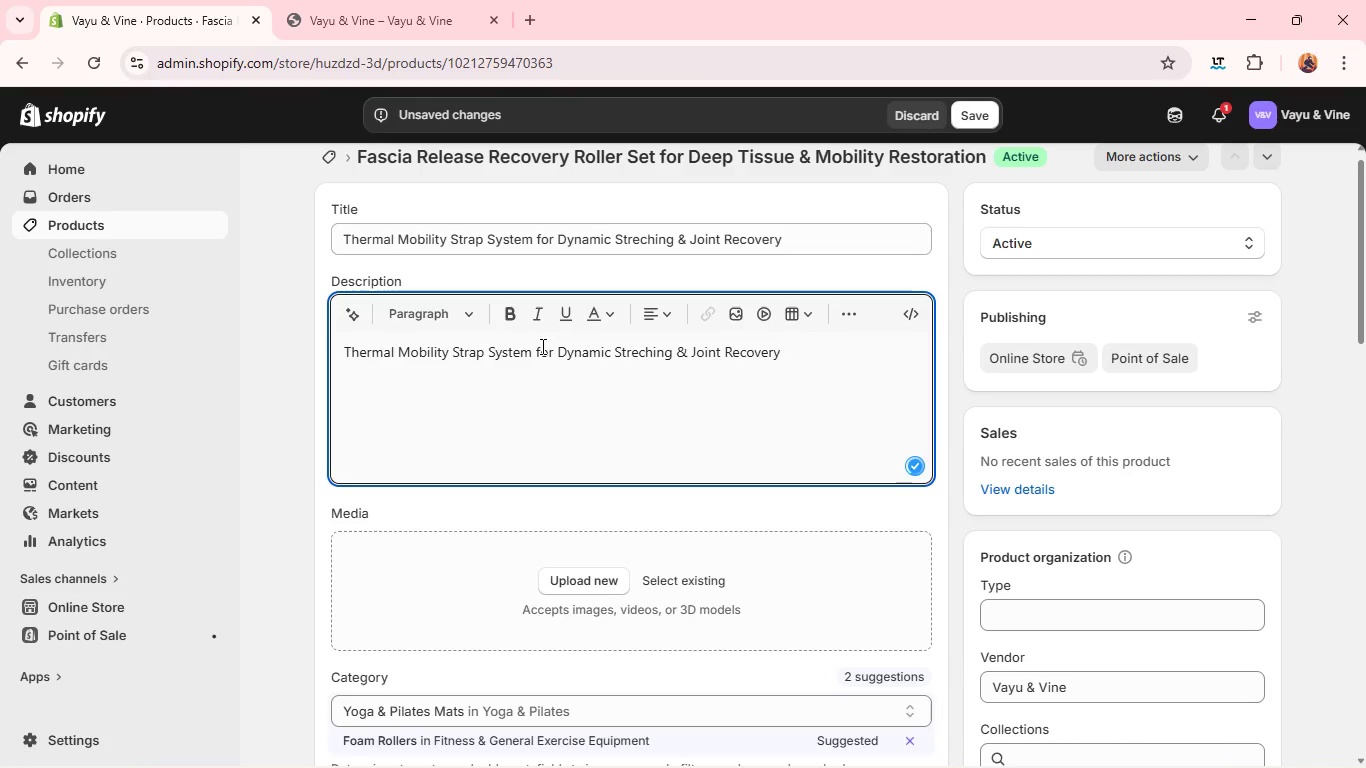 
left_click([643, 368])
 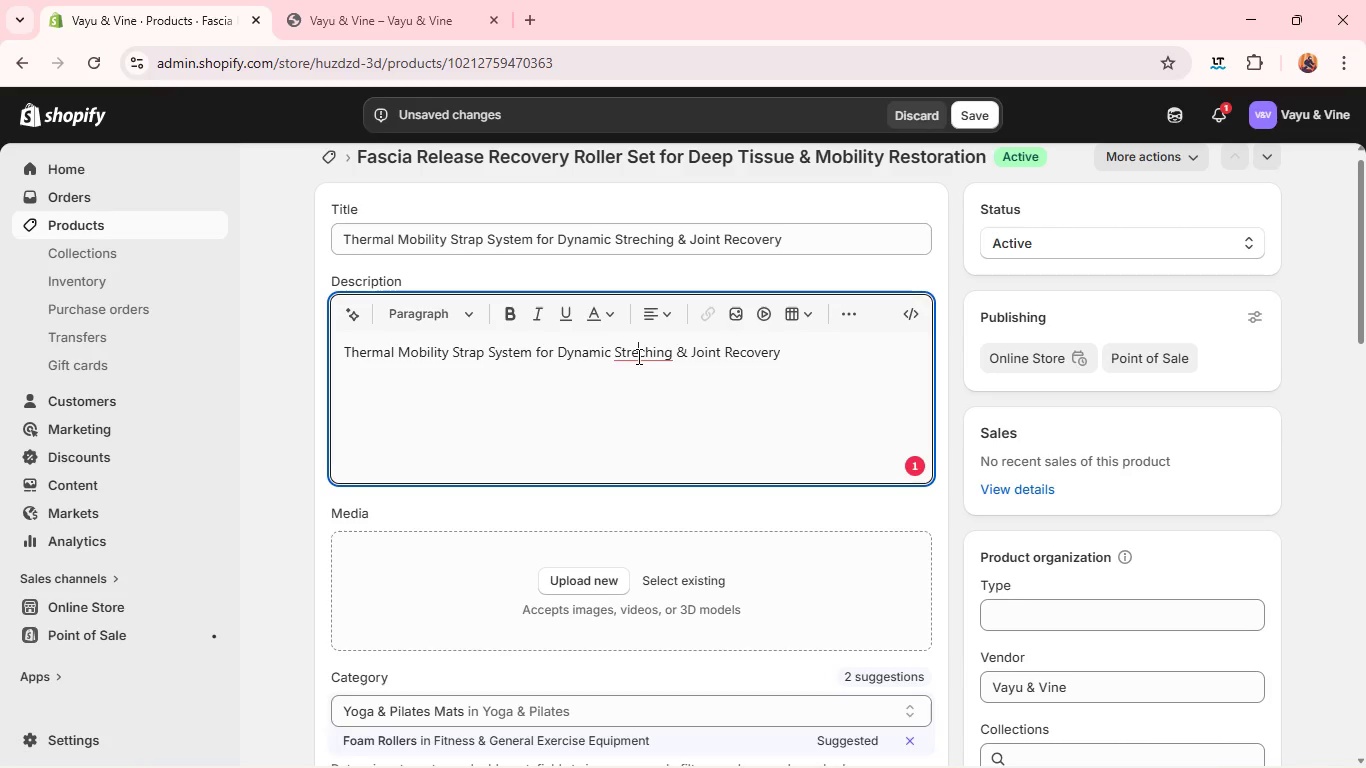 
left_click([637, 356])
 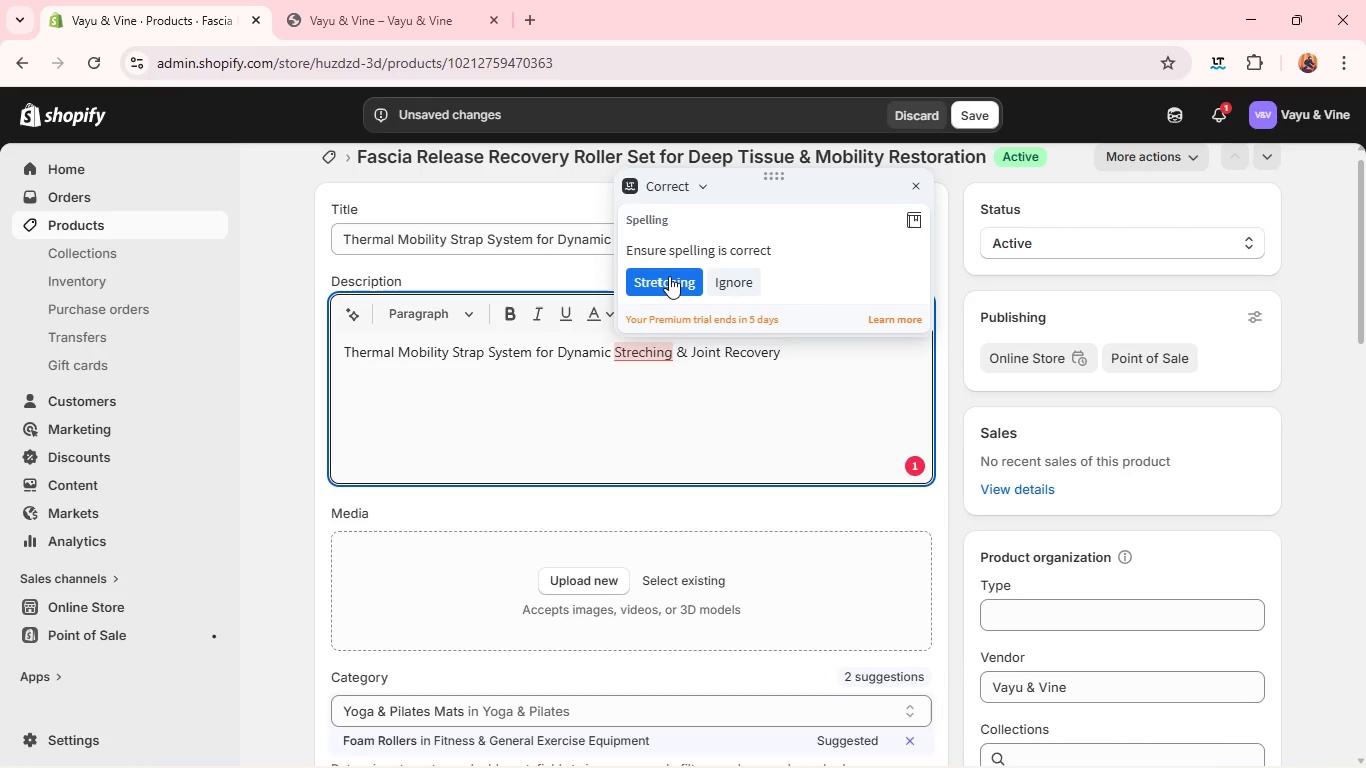 
left_click([669, 276])
 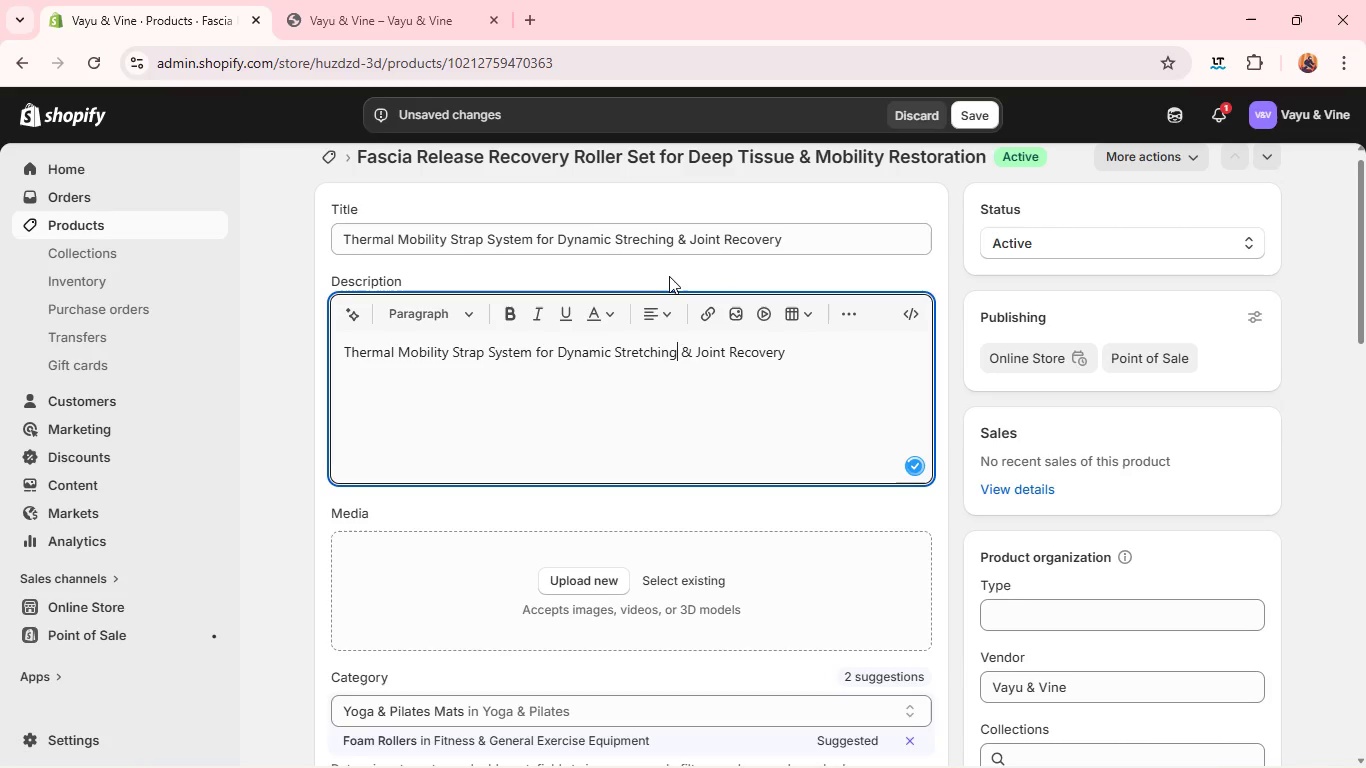 
key(Control+A)
 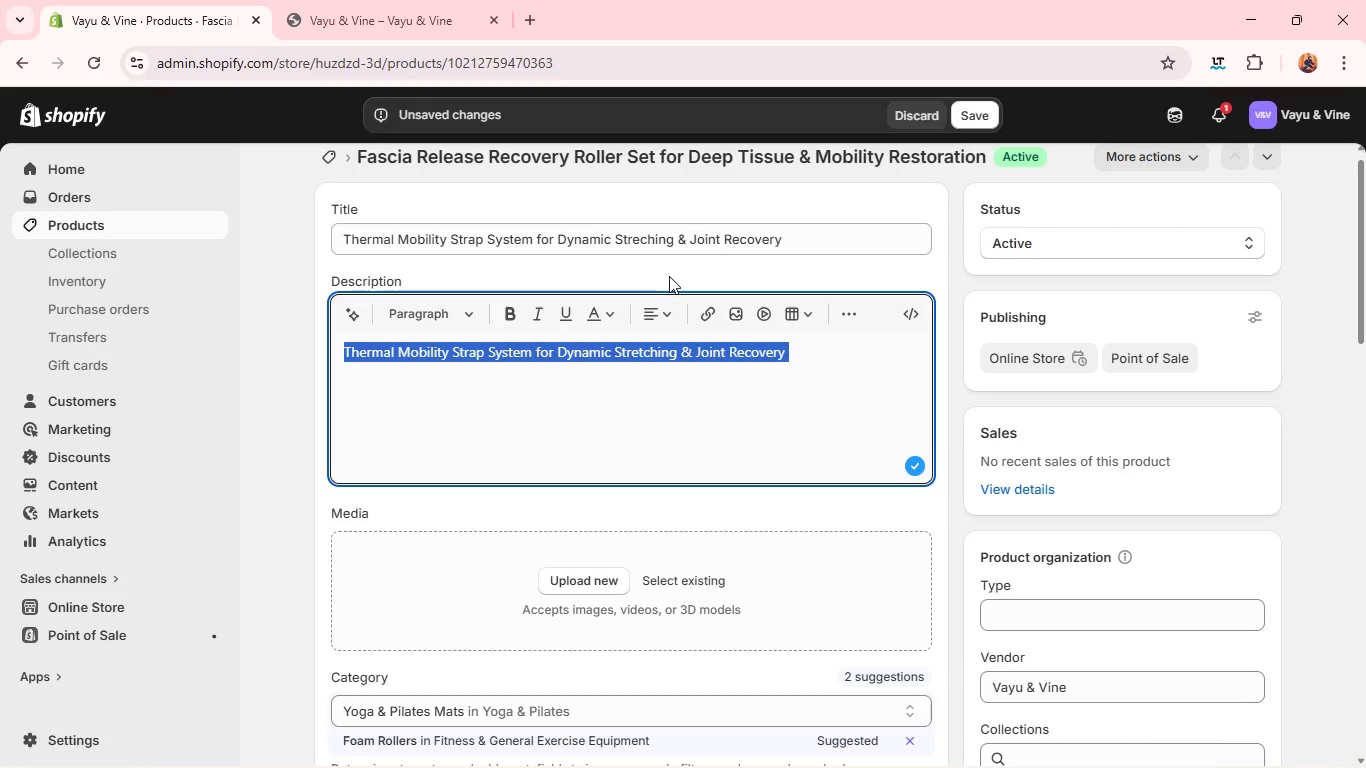 
key(Control+C)
 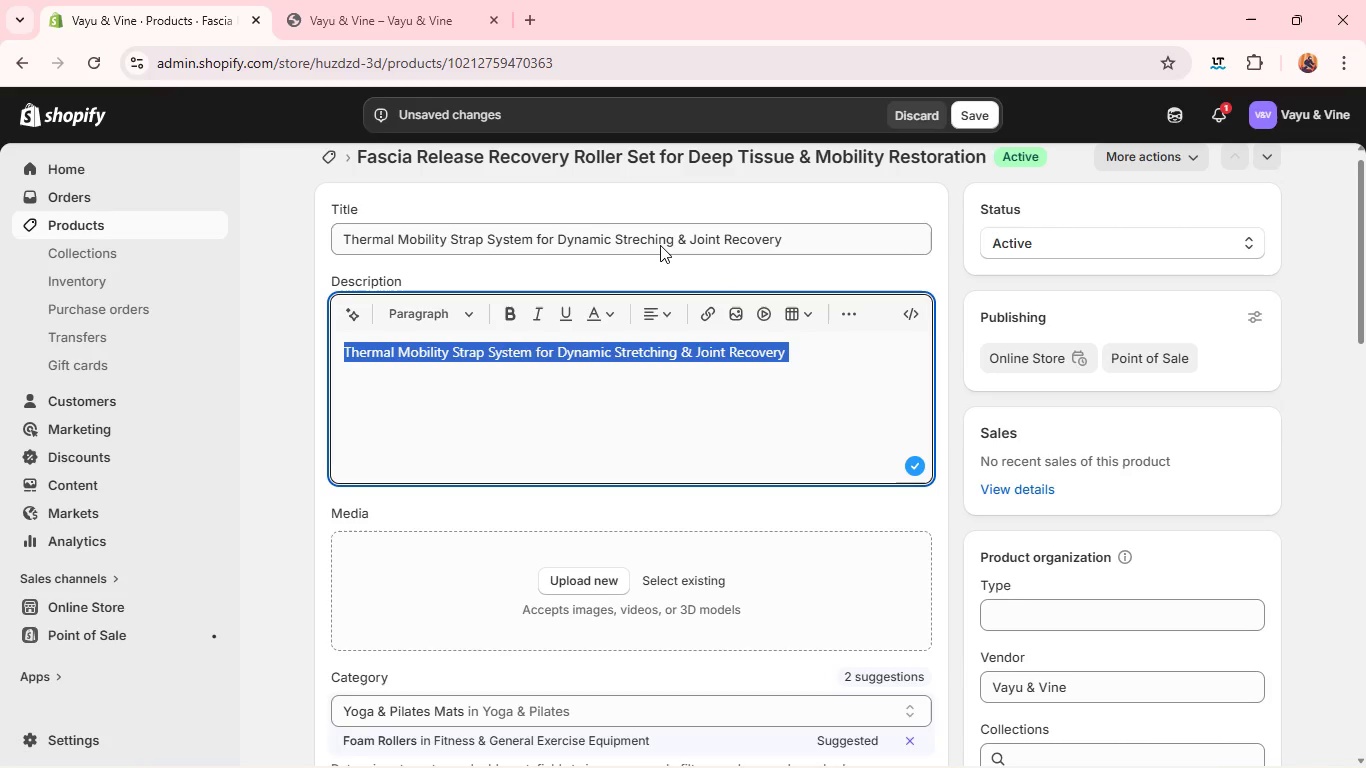 
key(Control+C)
 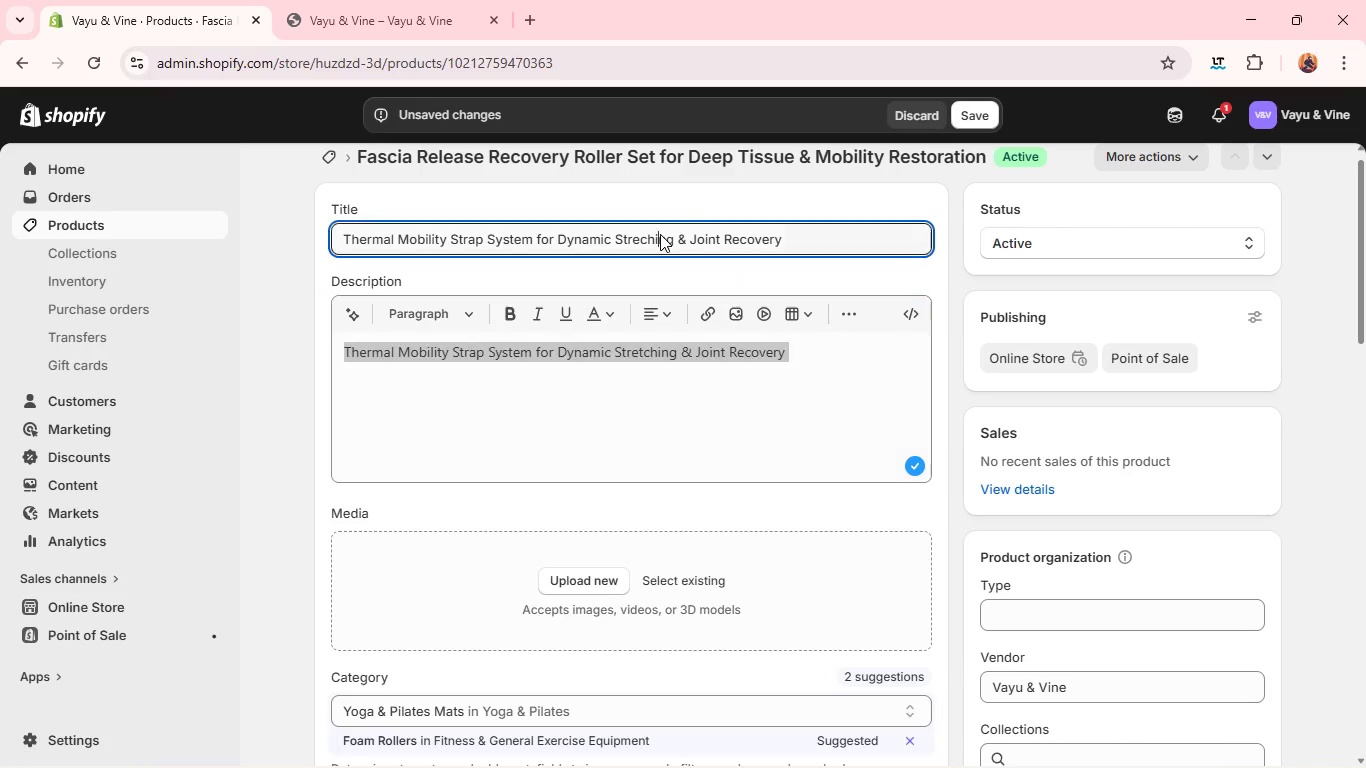 
left_click([660, 234])
 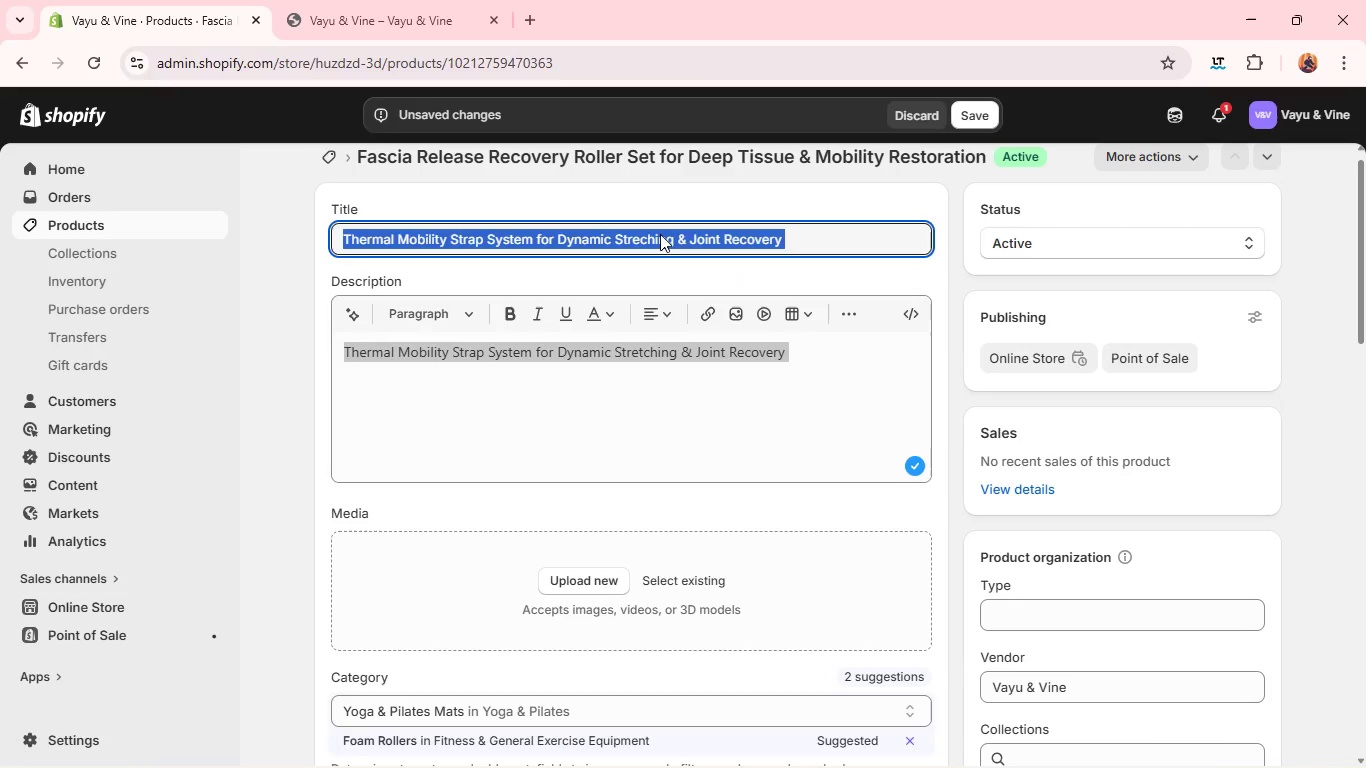 
key(Control+A)
 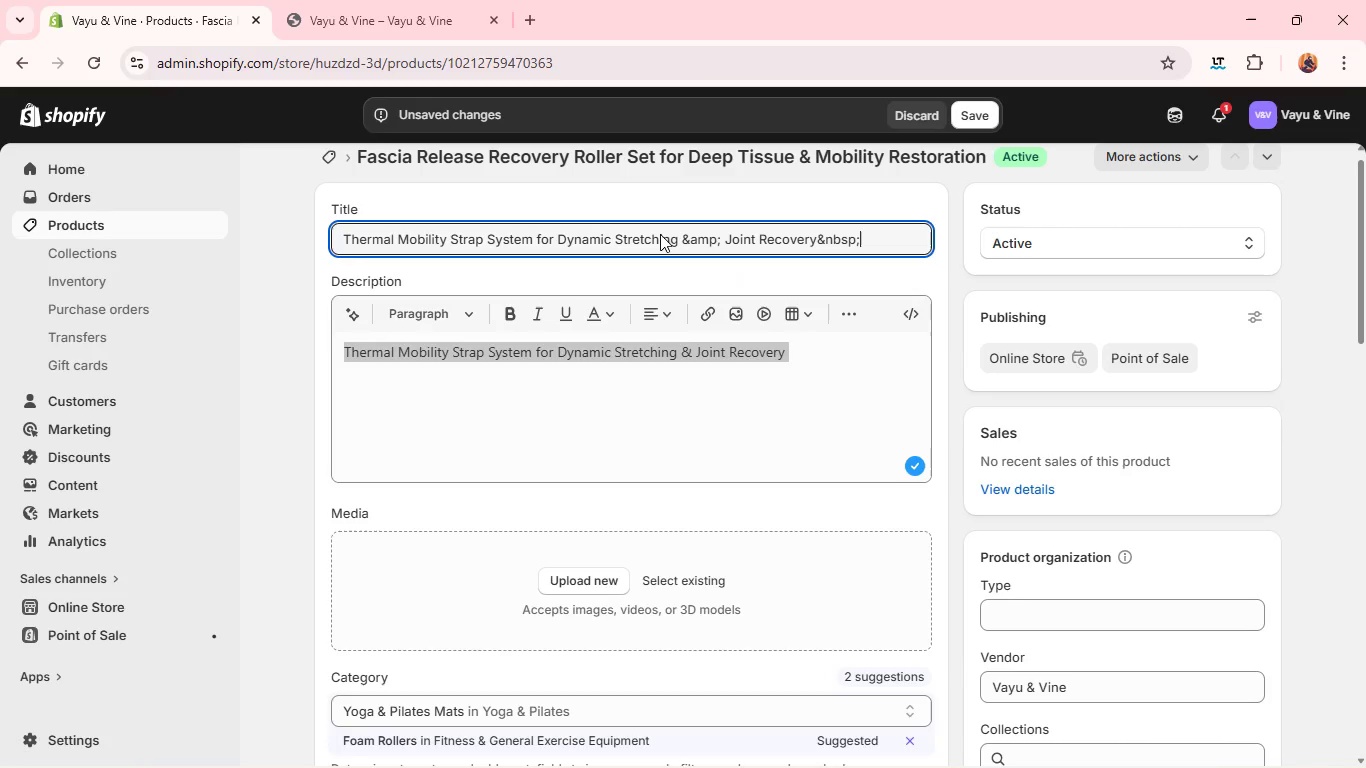 
key(Control+V)
 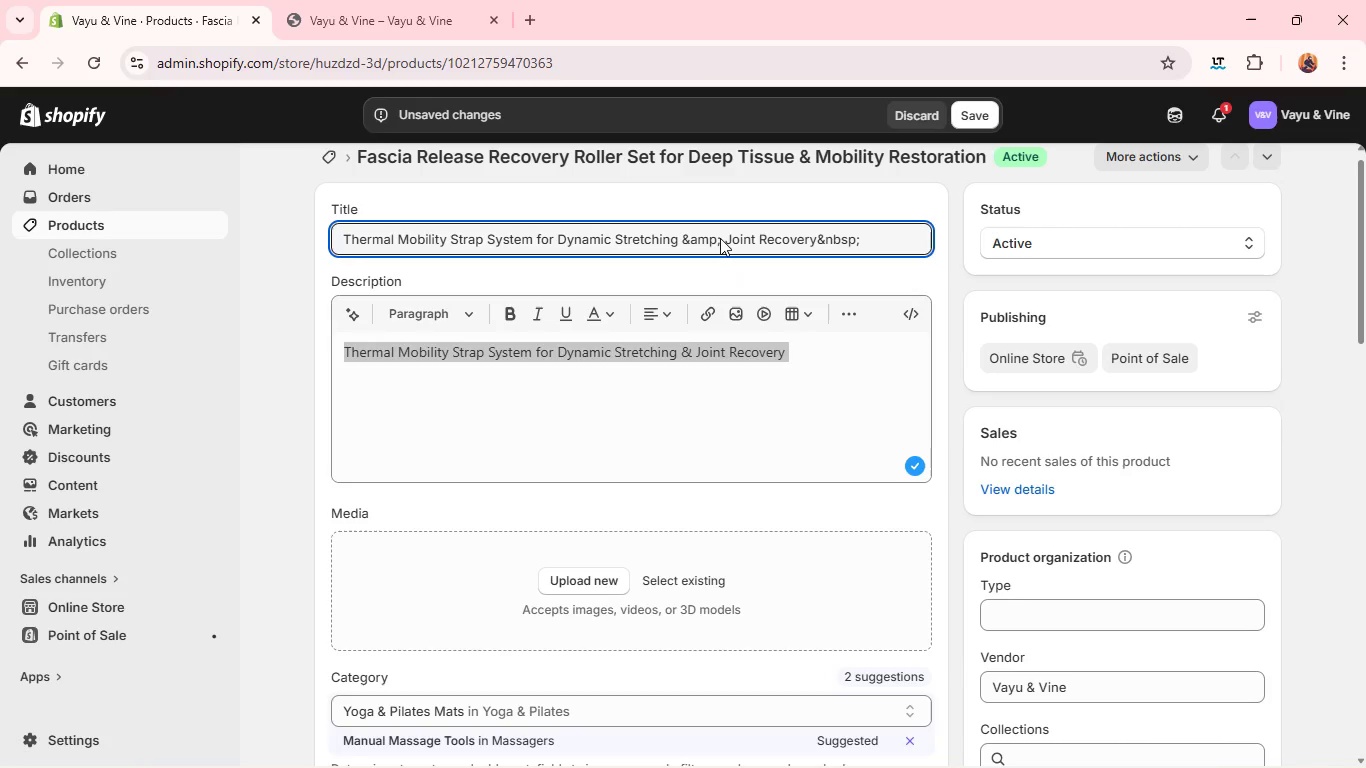 
left_click([720, 238])
 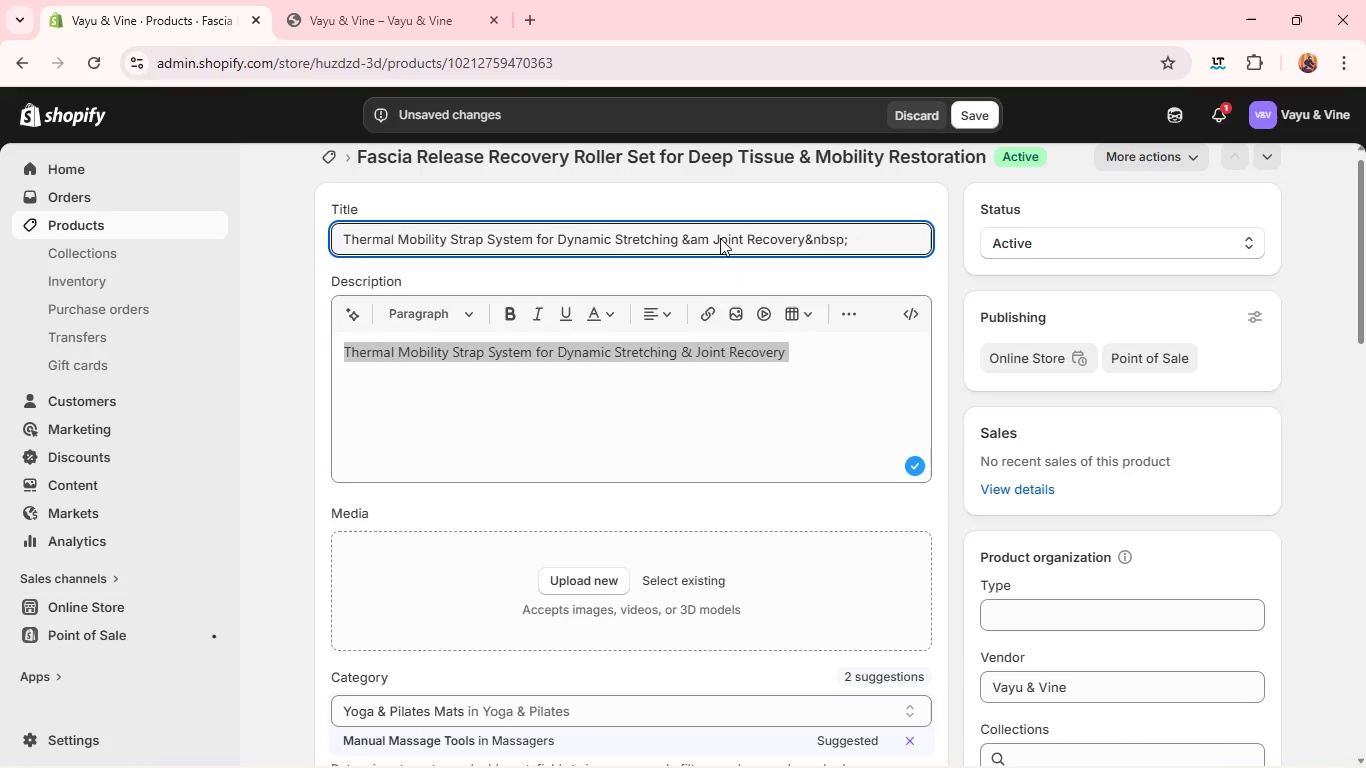 
key(Backspace)
 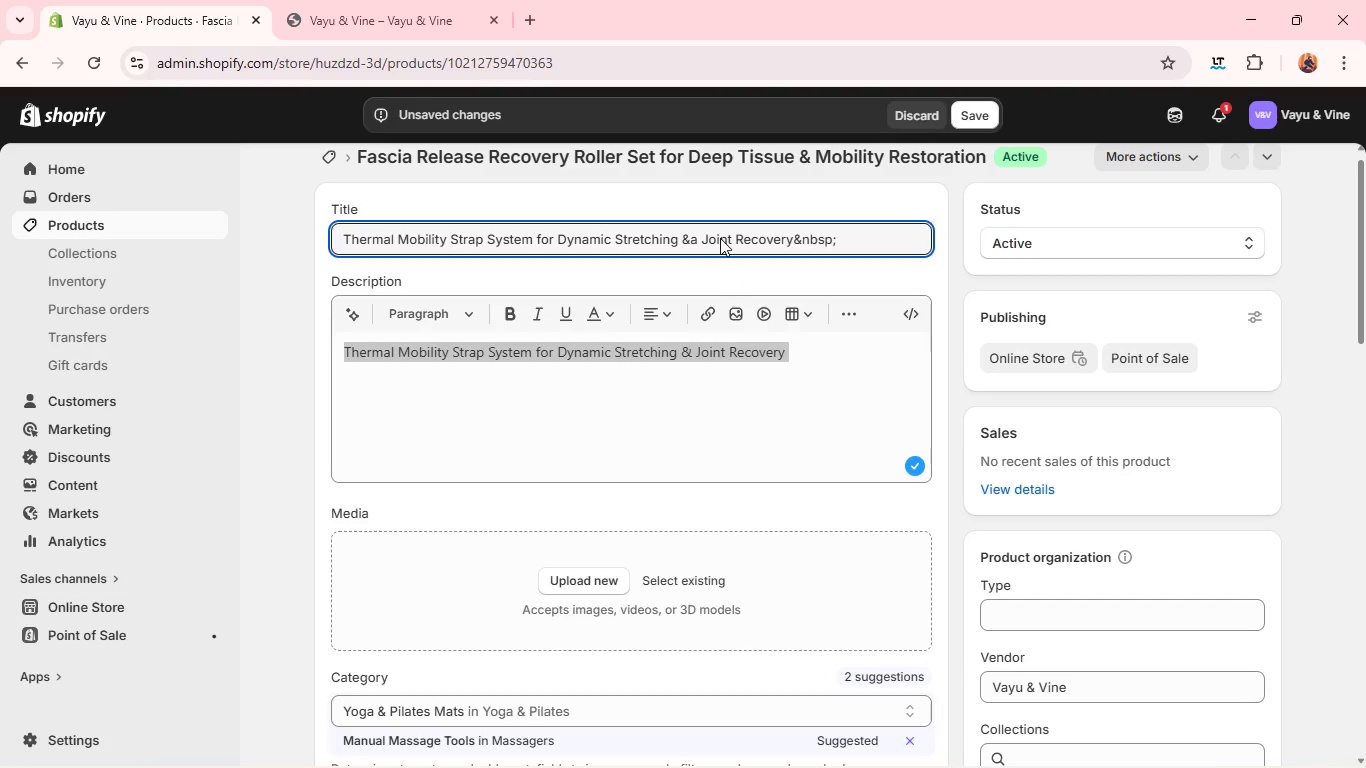 
key(Backspace)
 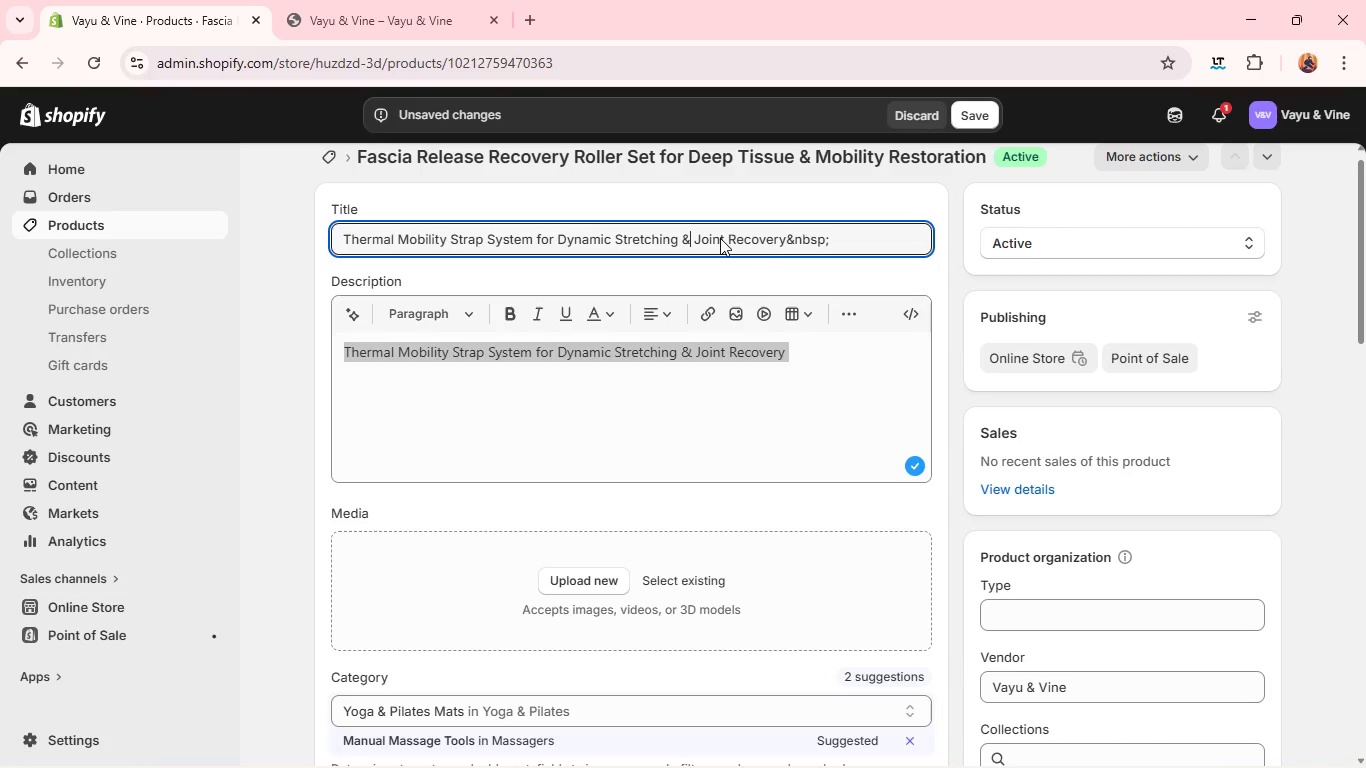 
key(Backspace)
 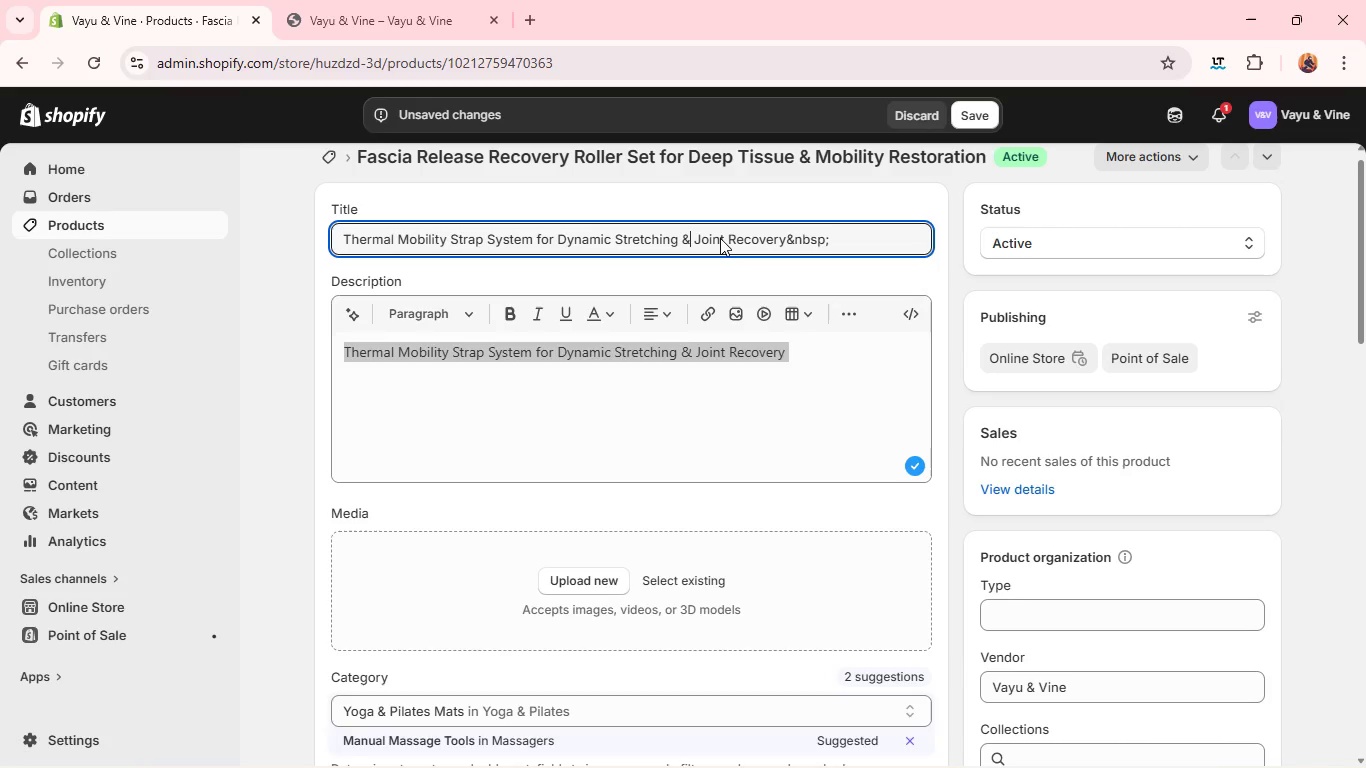 
key(Backspace)
 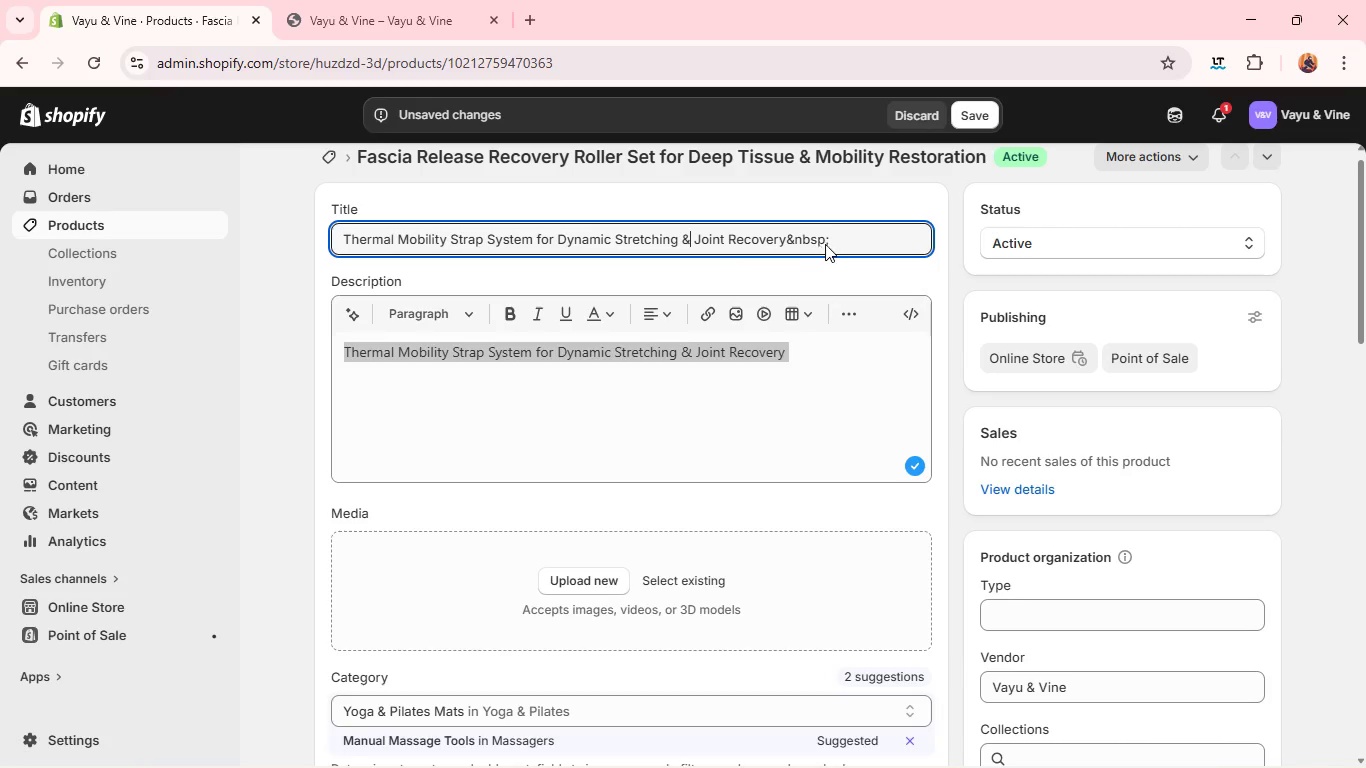 
left_click([832, 242])
 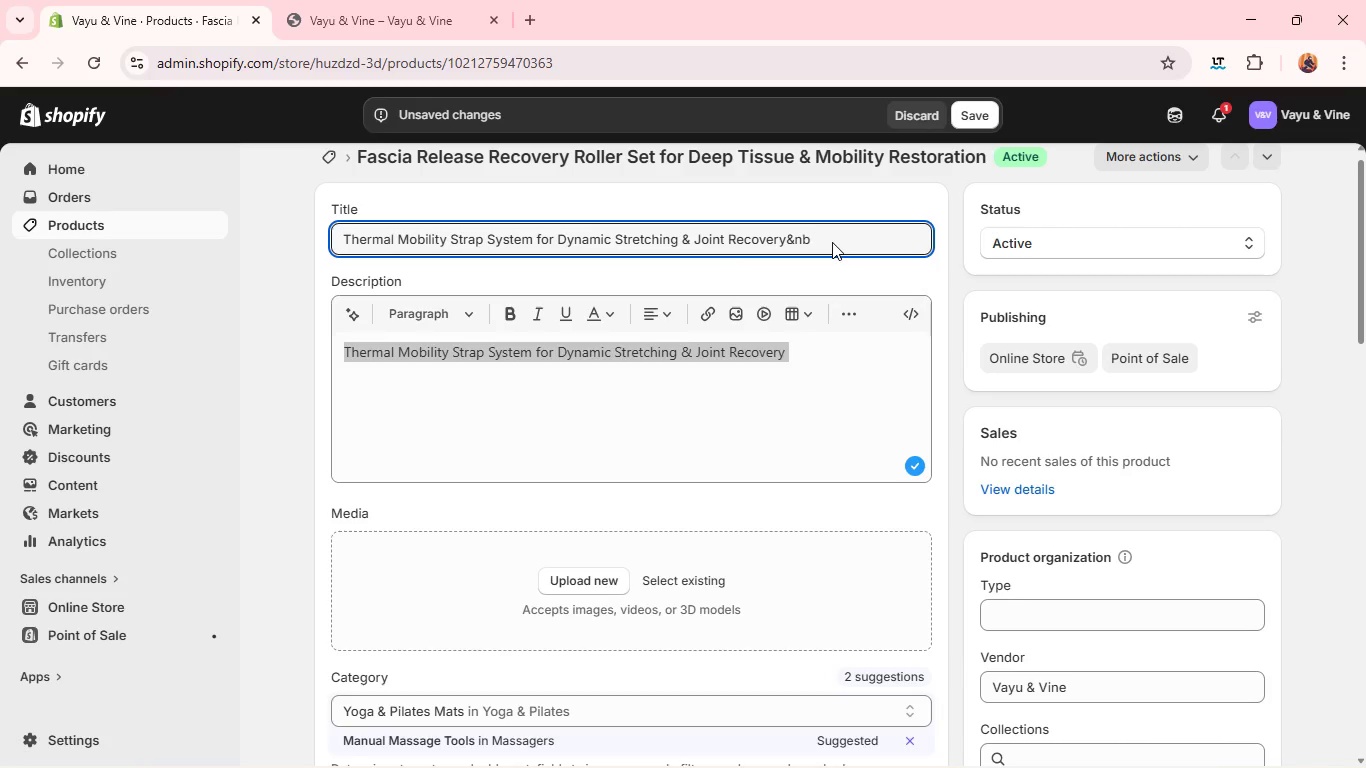 
key(Backspace)
 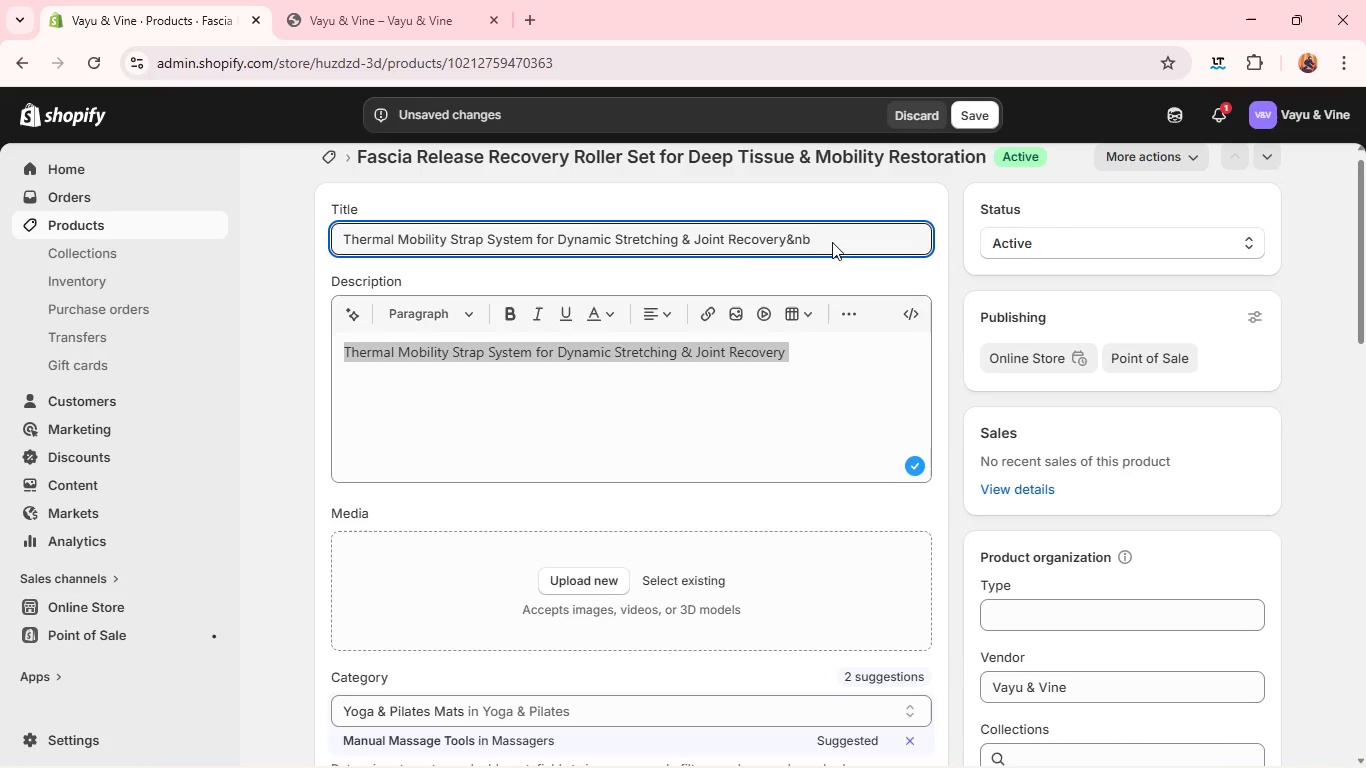 
key(Backspace)
 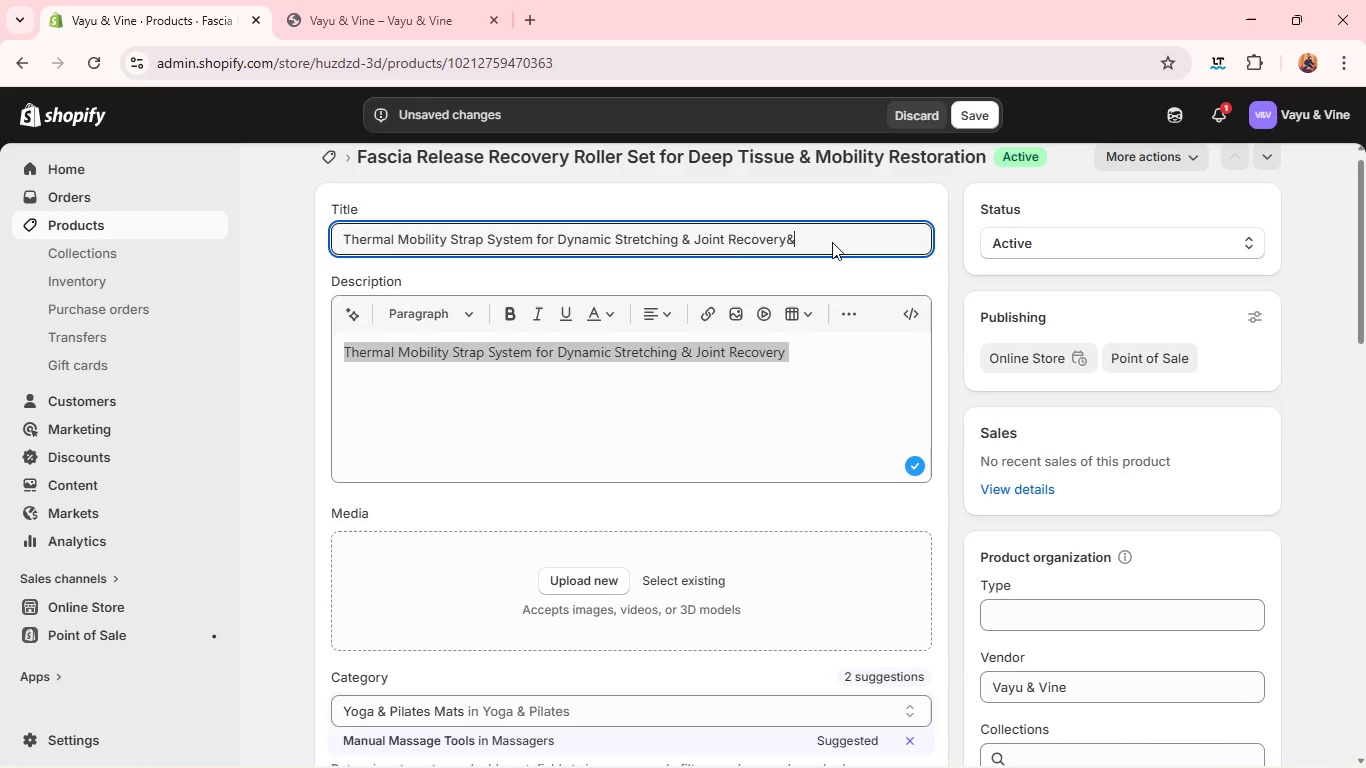 
key(Backspace)
 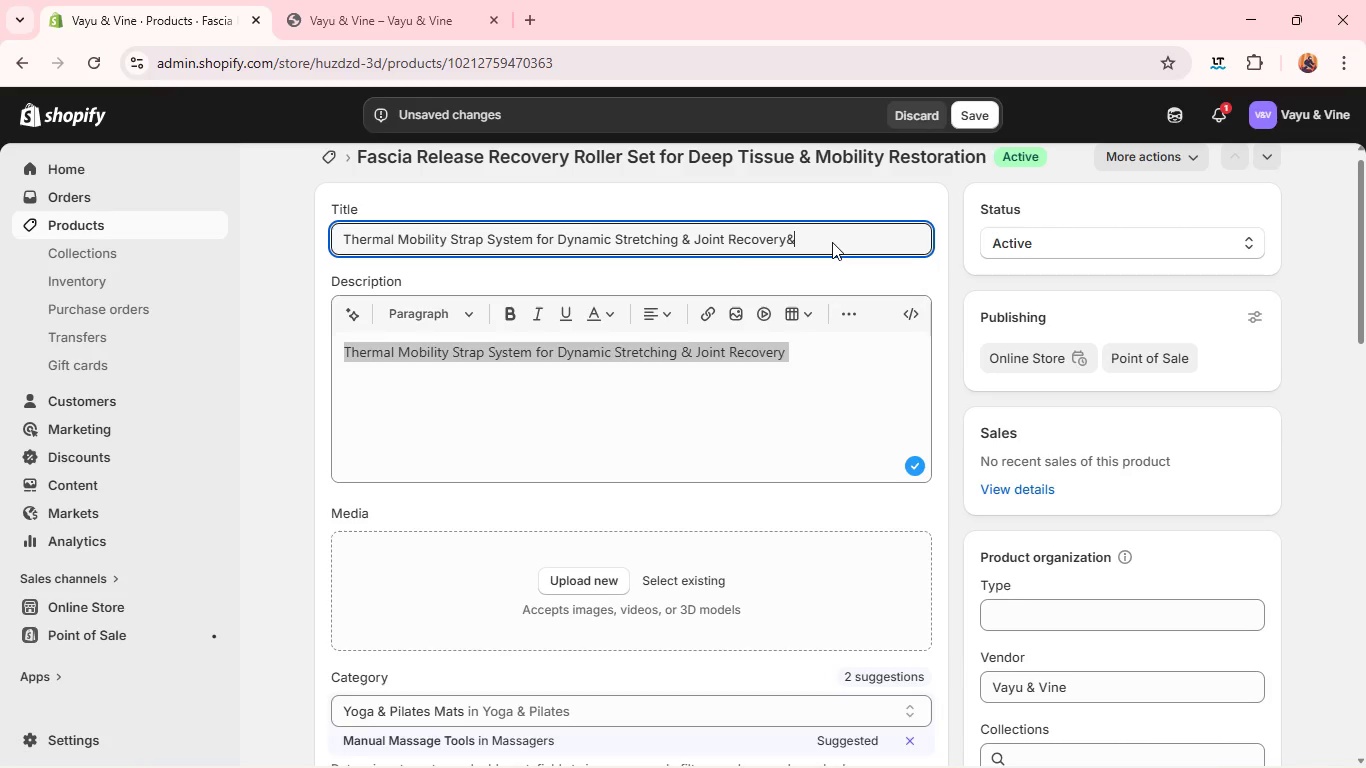 
key(Backspace)
 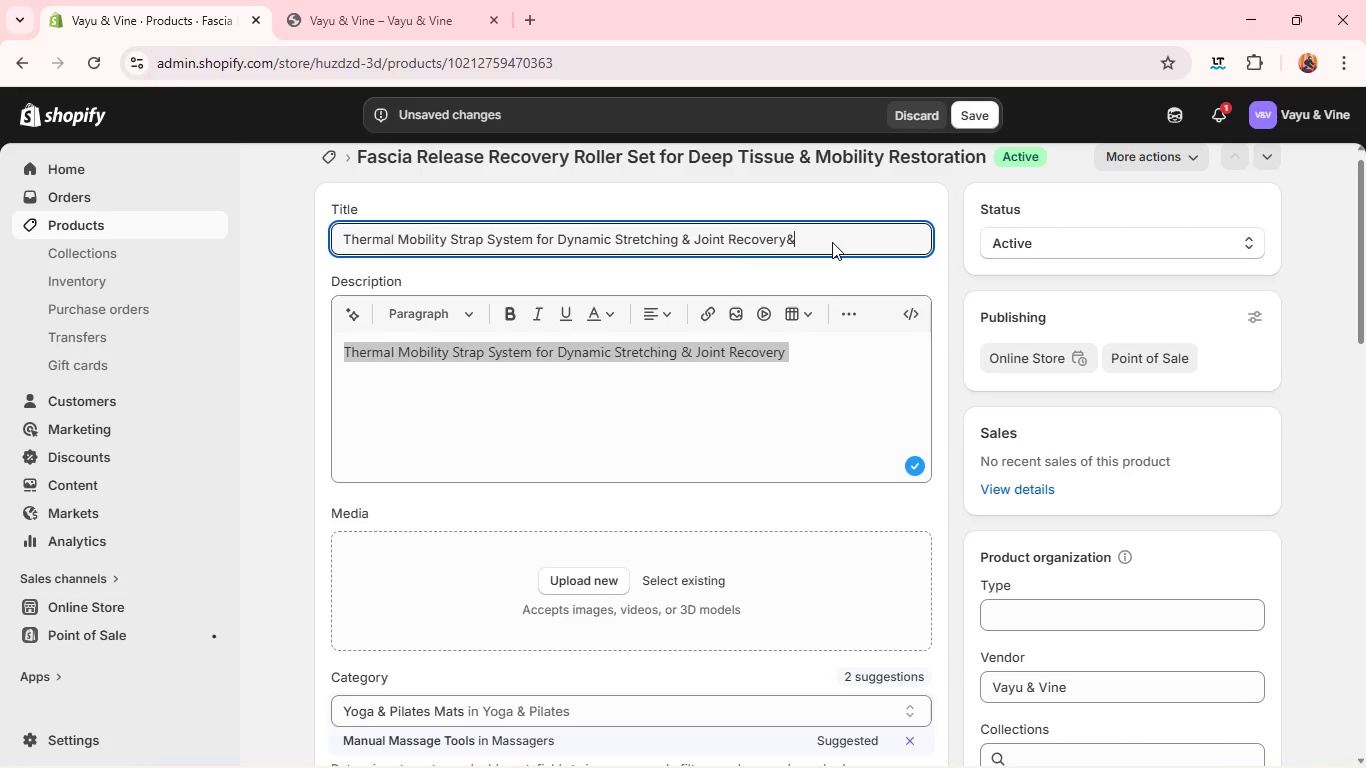 
key(Backspace)
 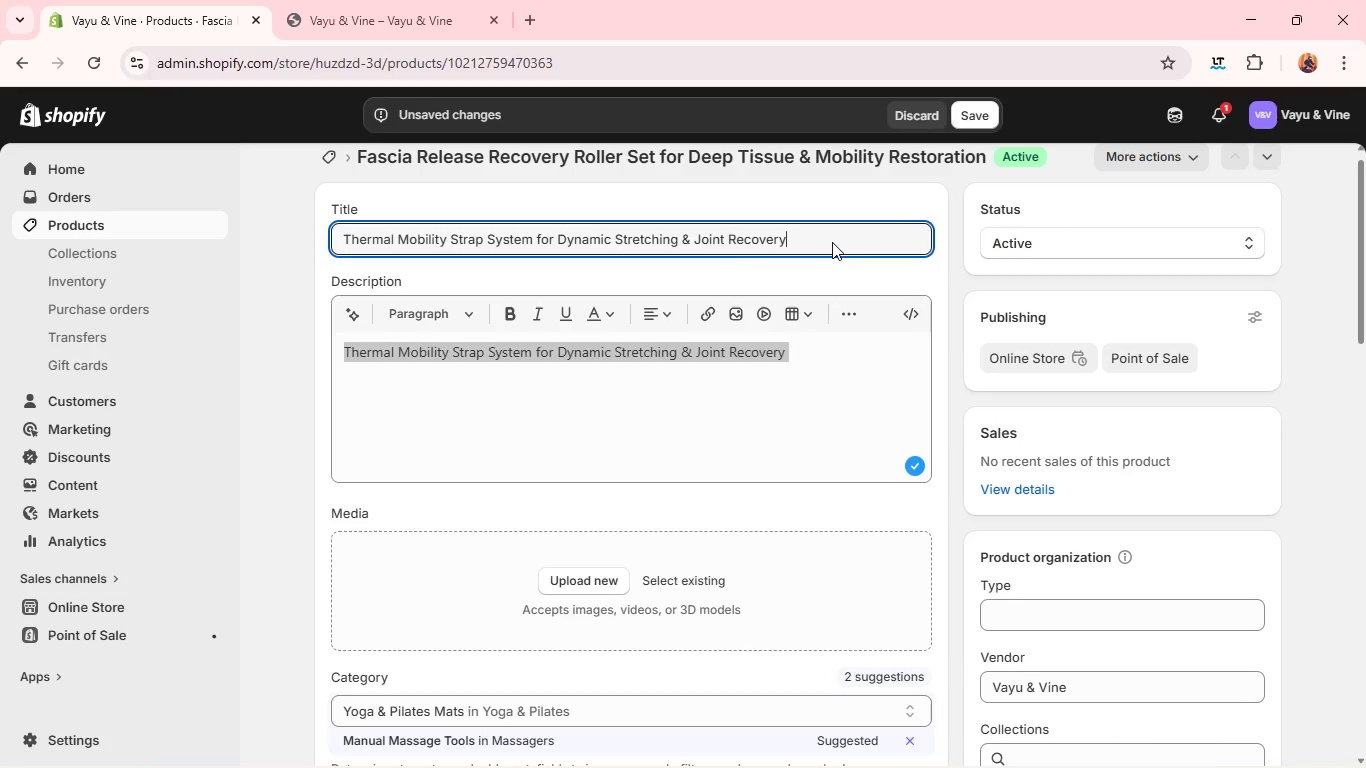 
key(Backspace)
 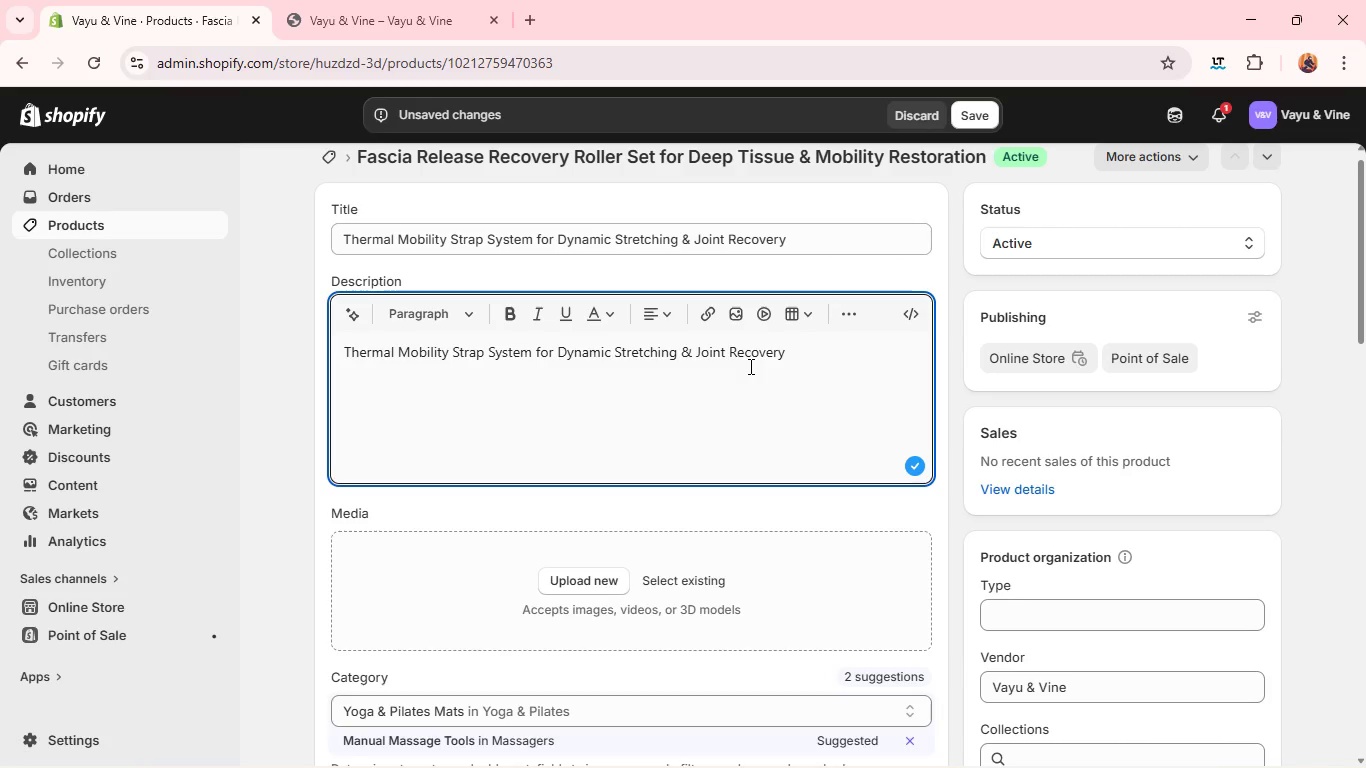 
left_click([749, 366])
 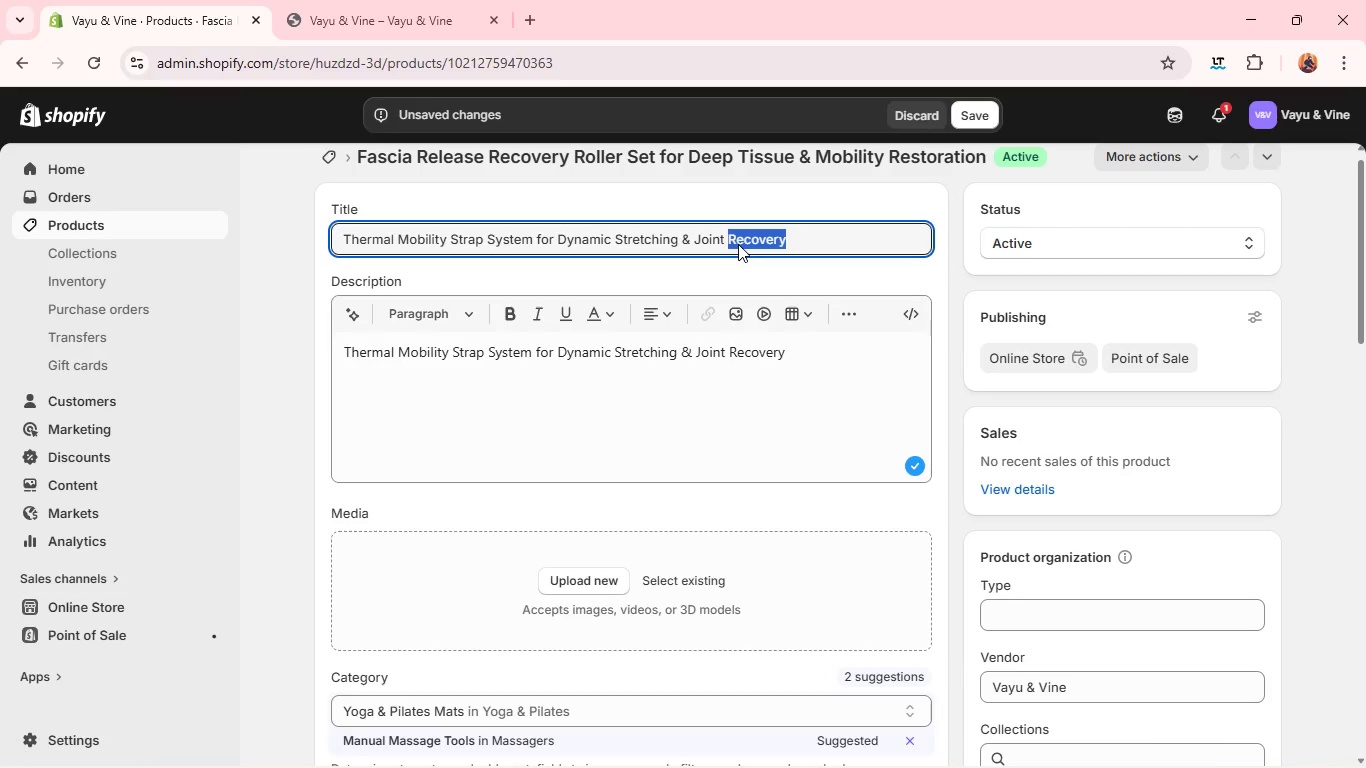 
double_click([738, 244])
 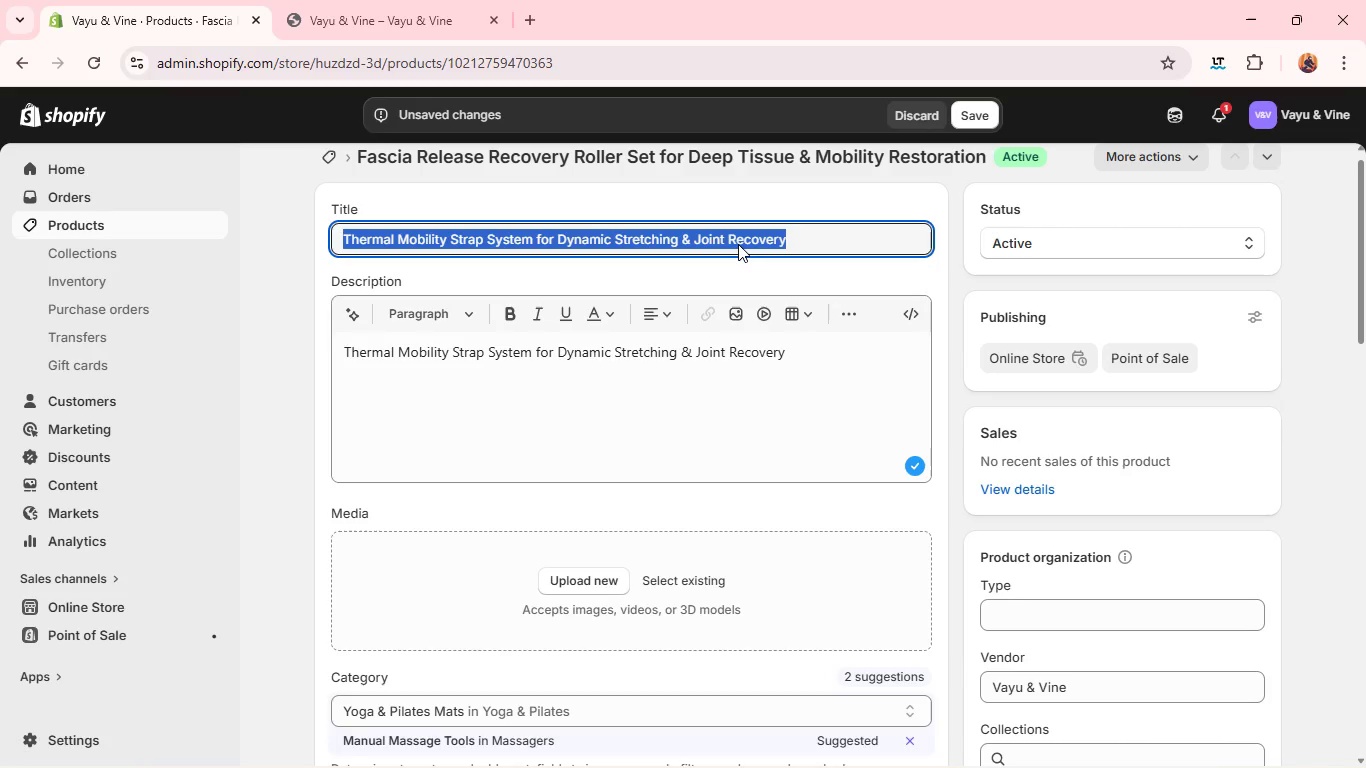 
triple_click([738, 244])
 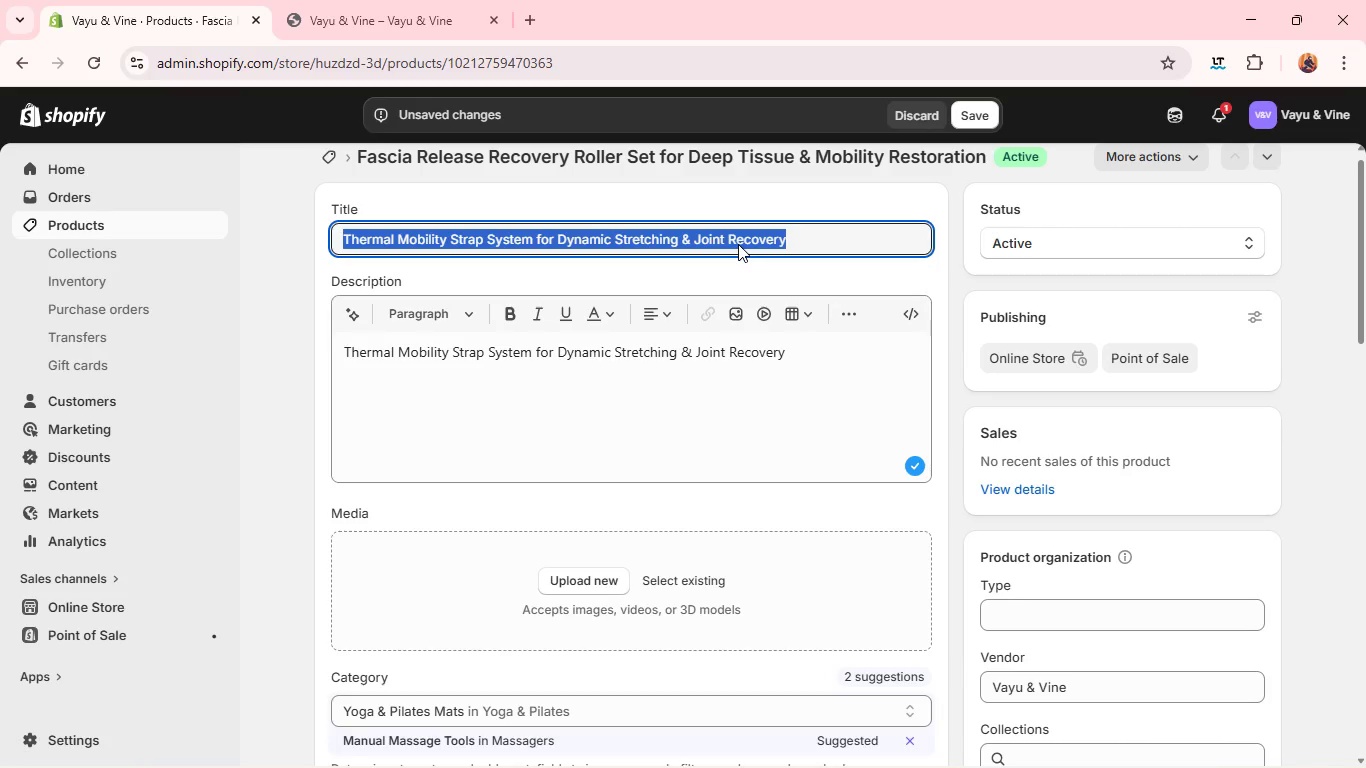 
triple_click([738, 244])
 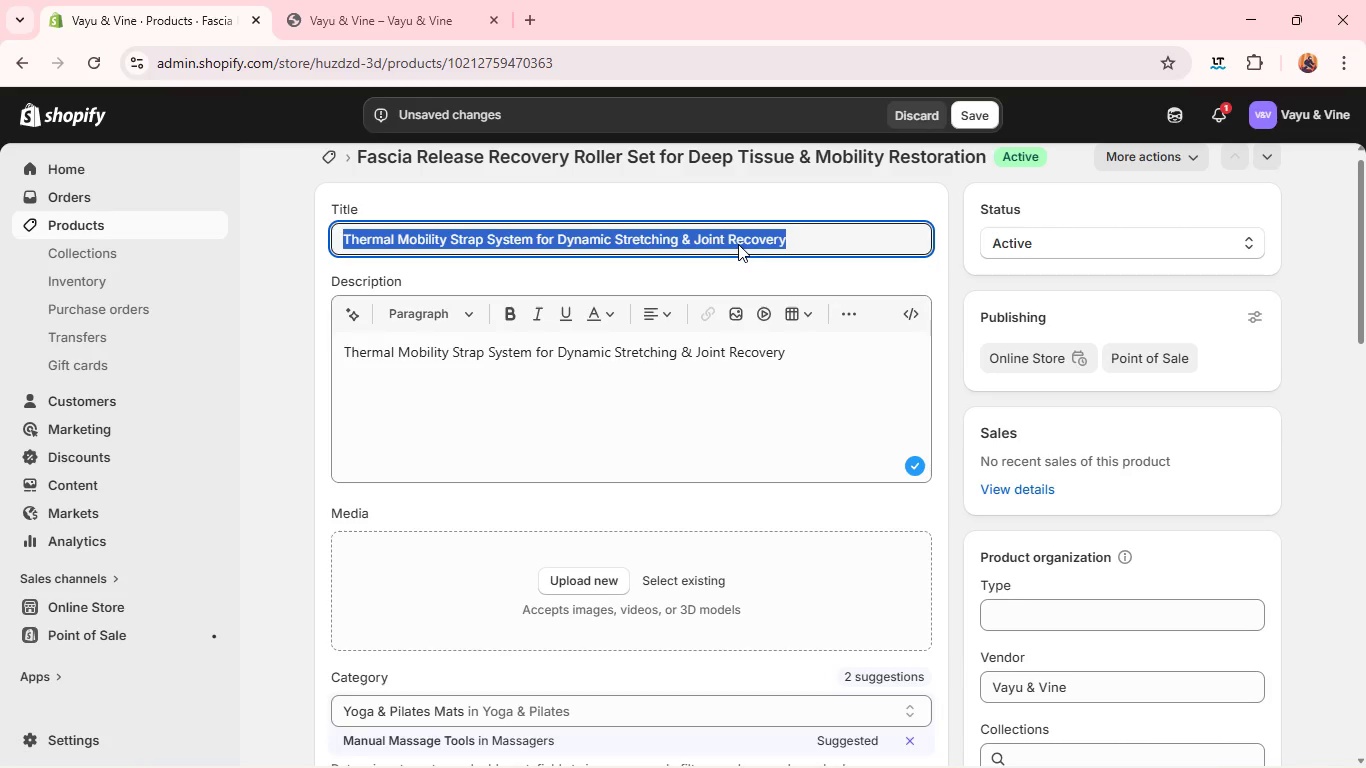 
key(Control+C)
 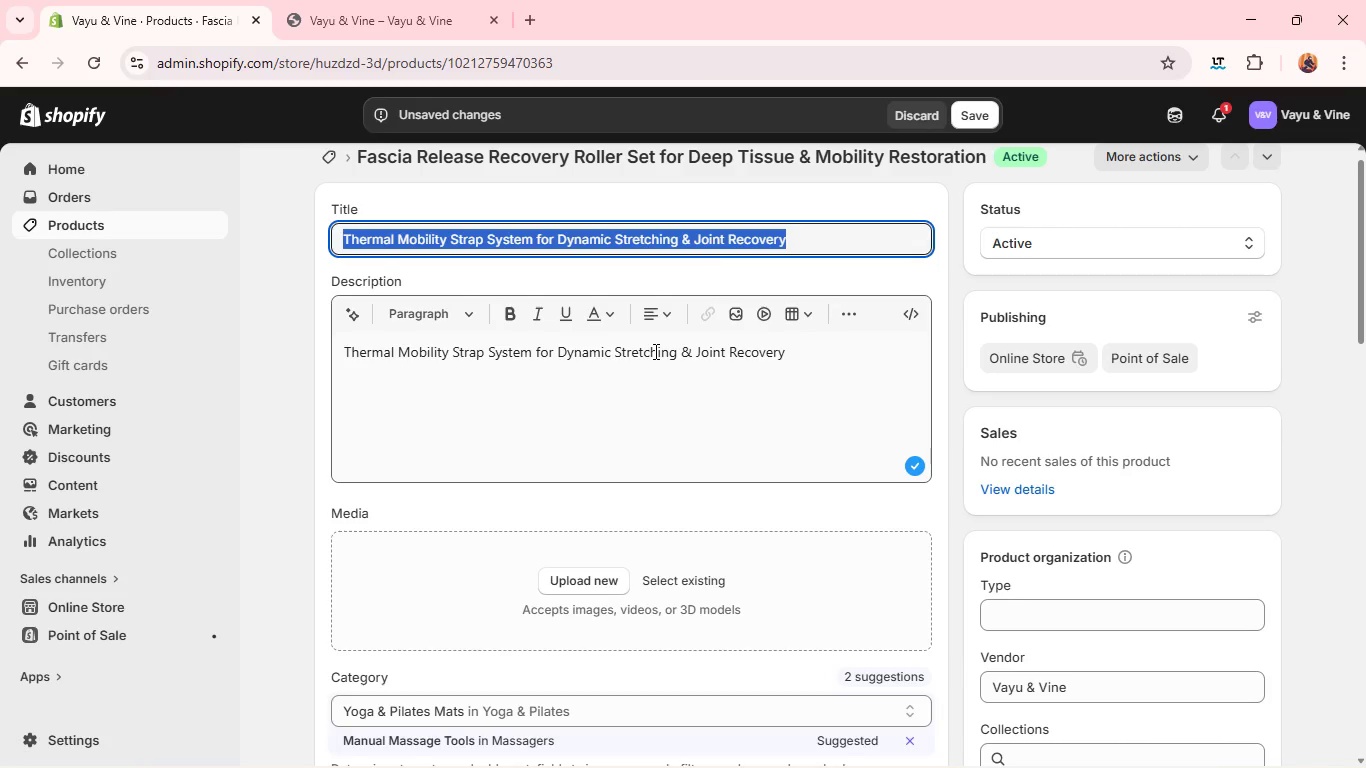 
left_click([654, 351])
 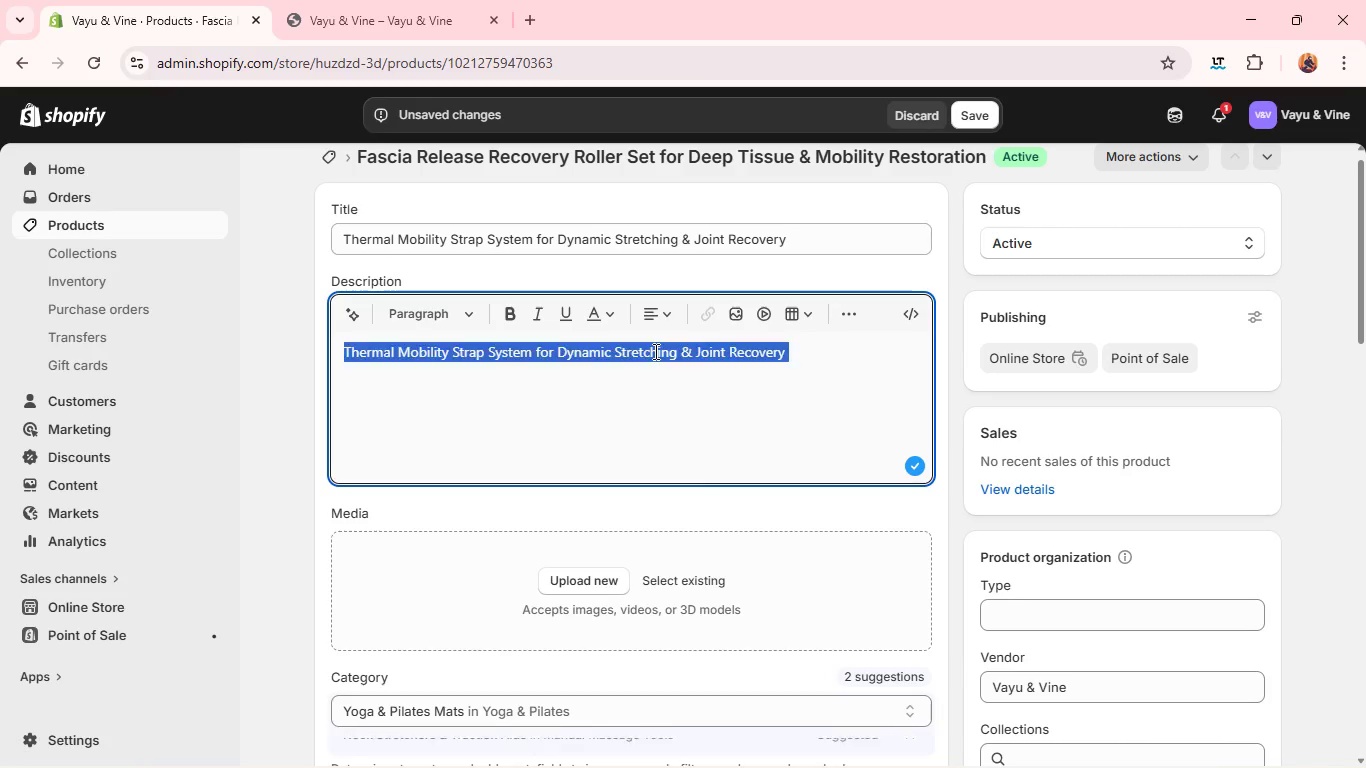 
key(Control+A)
 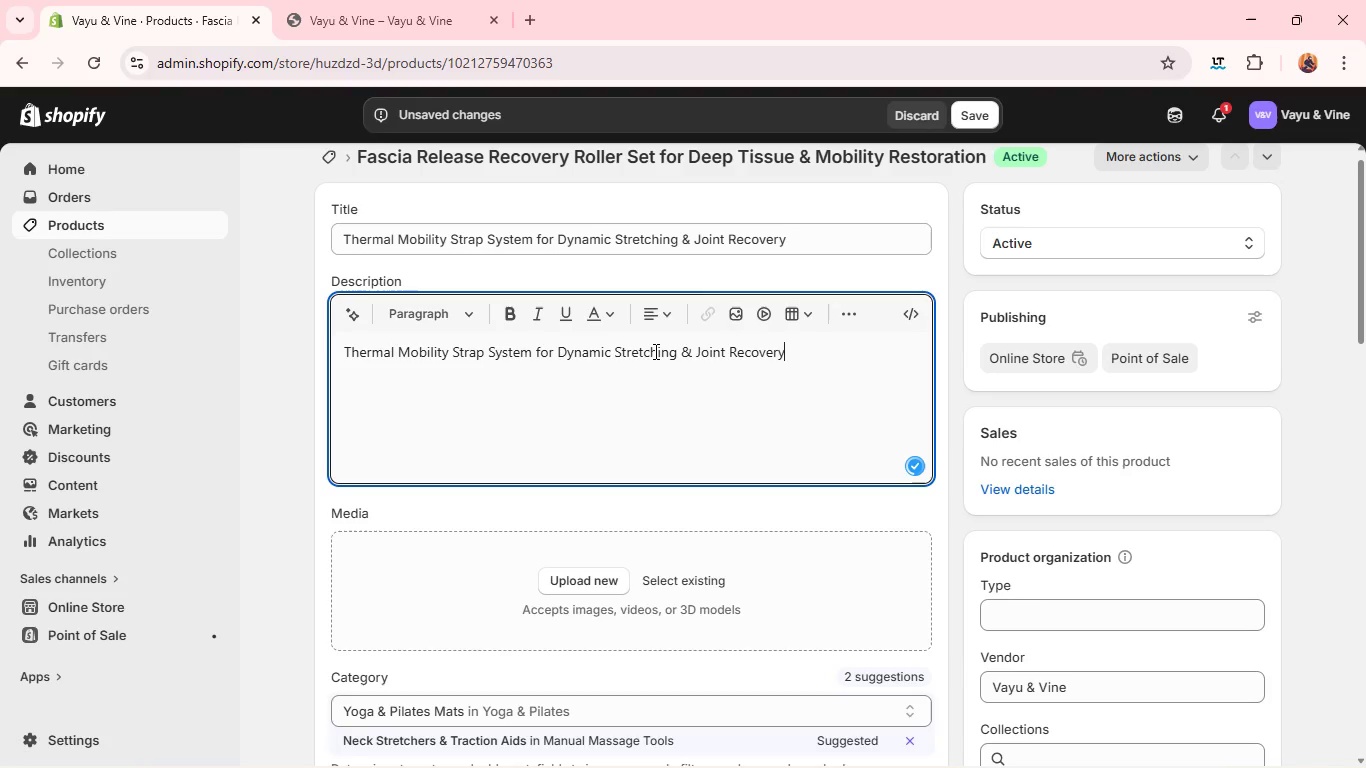 
key(Control+V)
 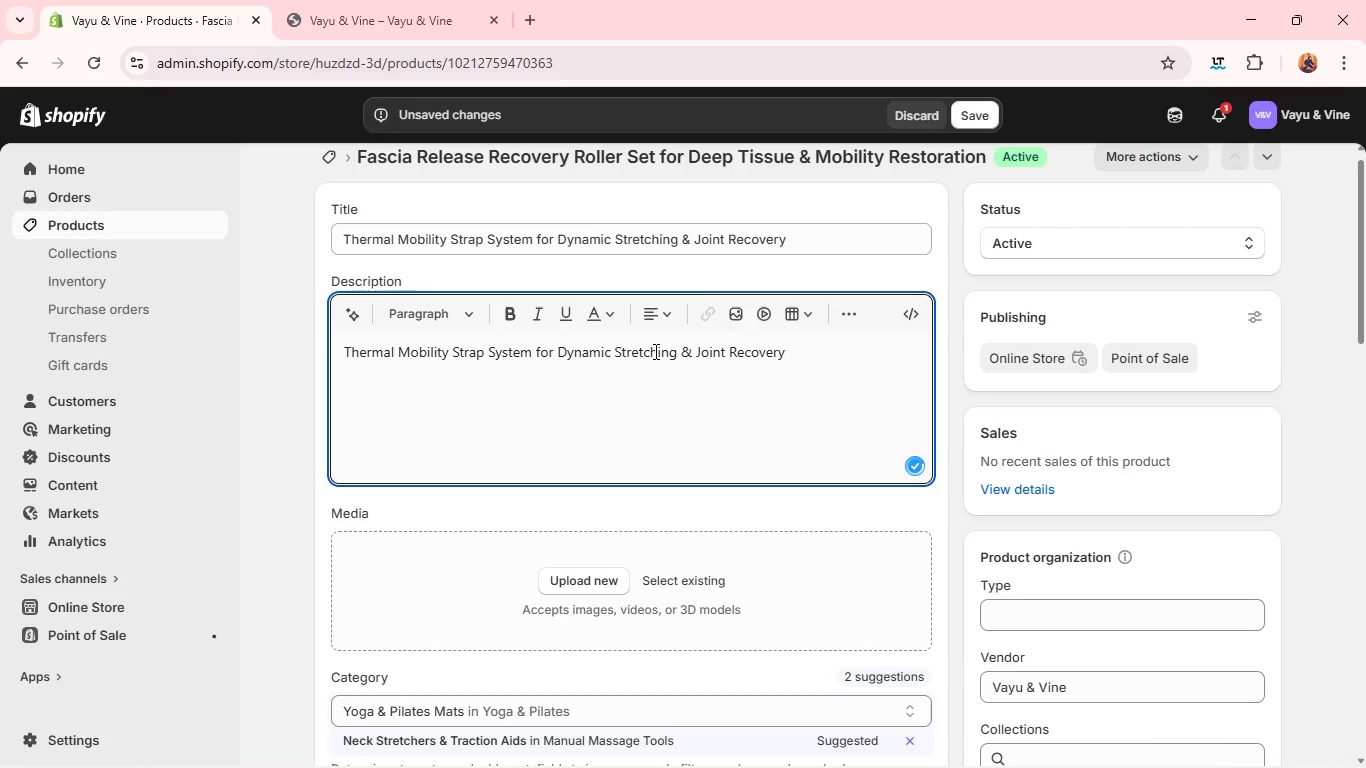 
key(MediaTrackNext)
 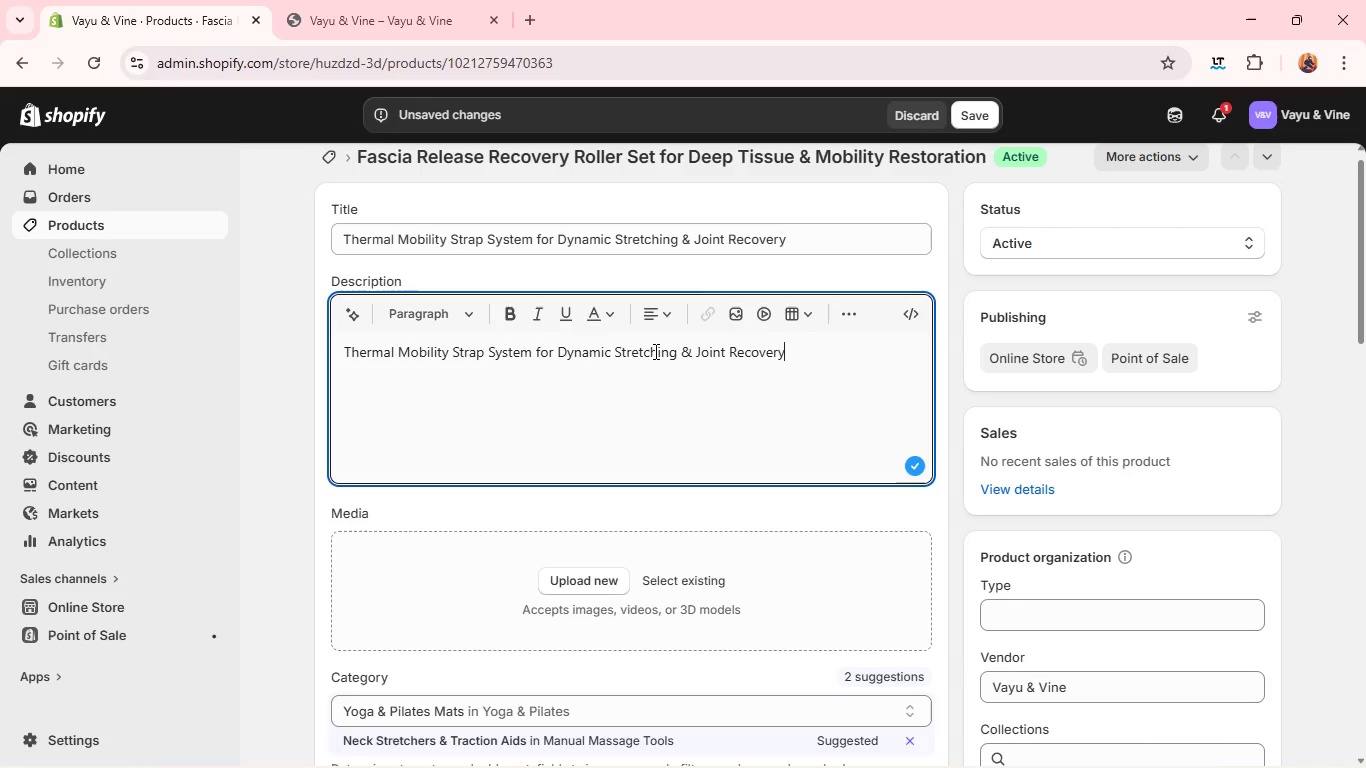 
key(Control+A)
 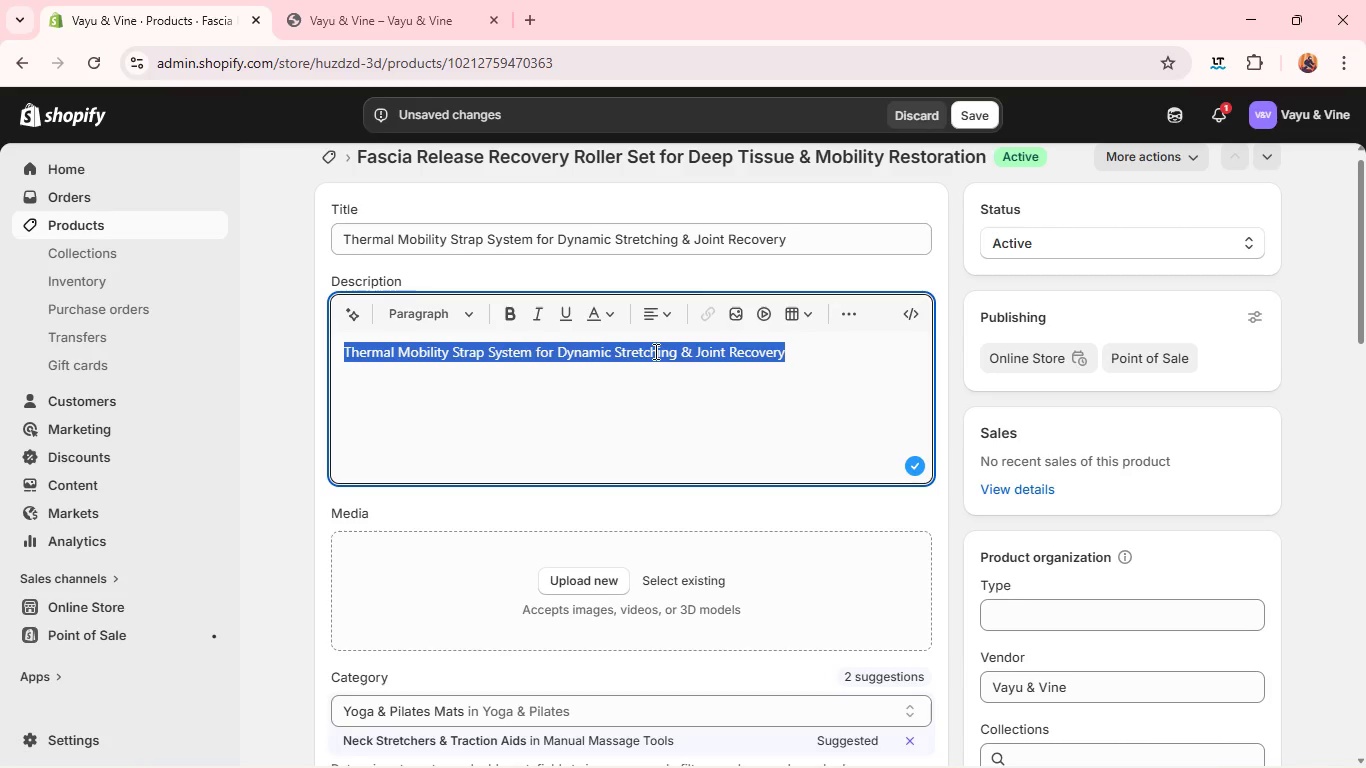 
type([MediaTrackNext]Ther Thermal Mobility Stra S)
 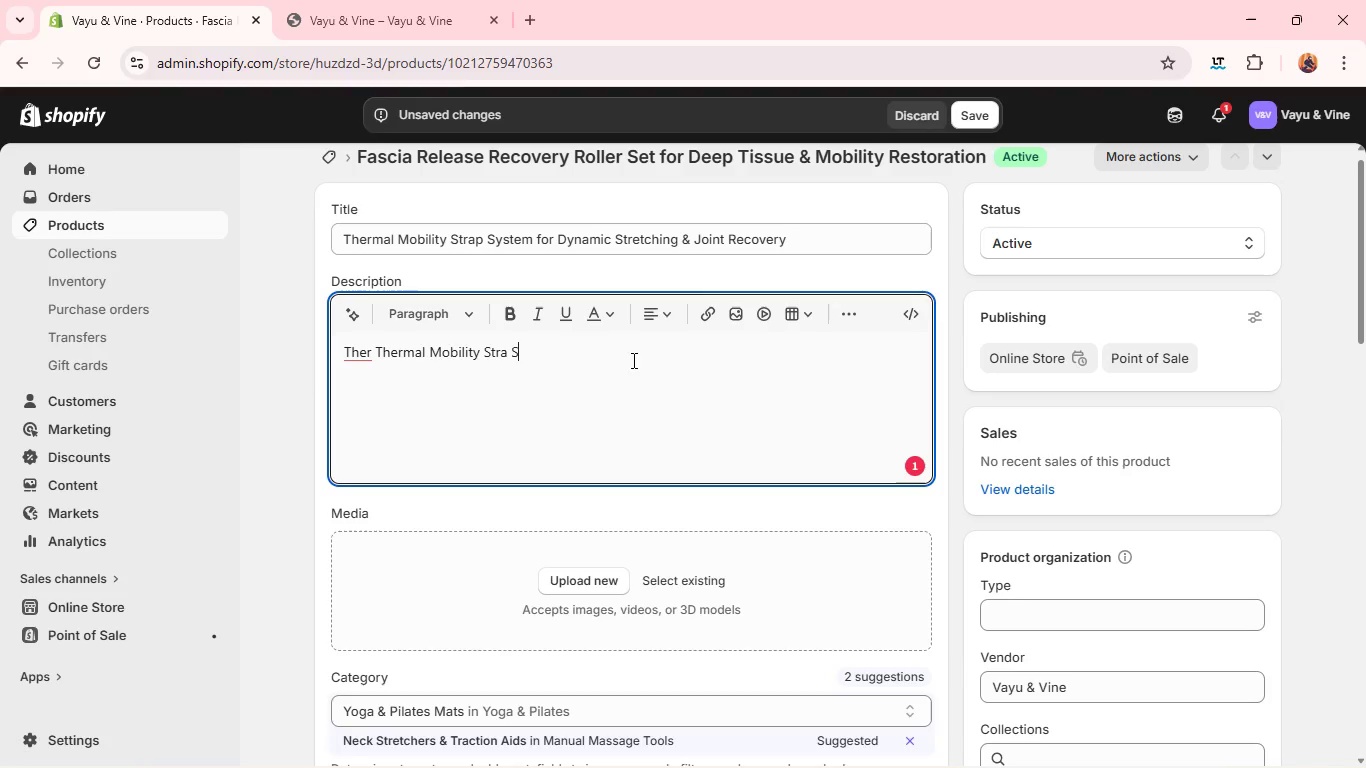 
left_click([370, 353])
 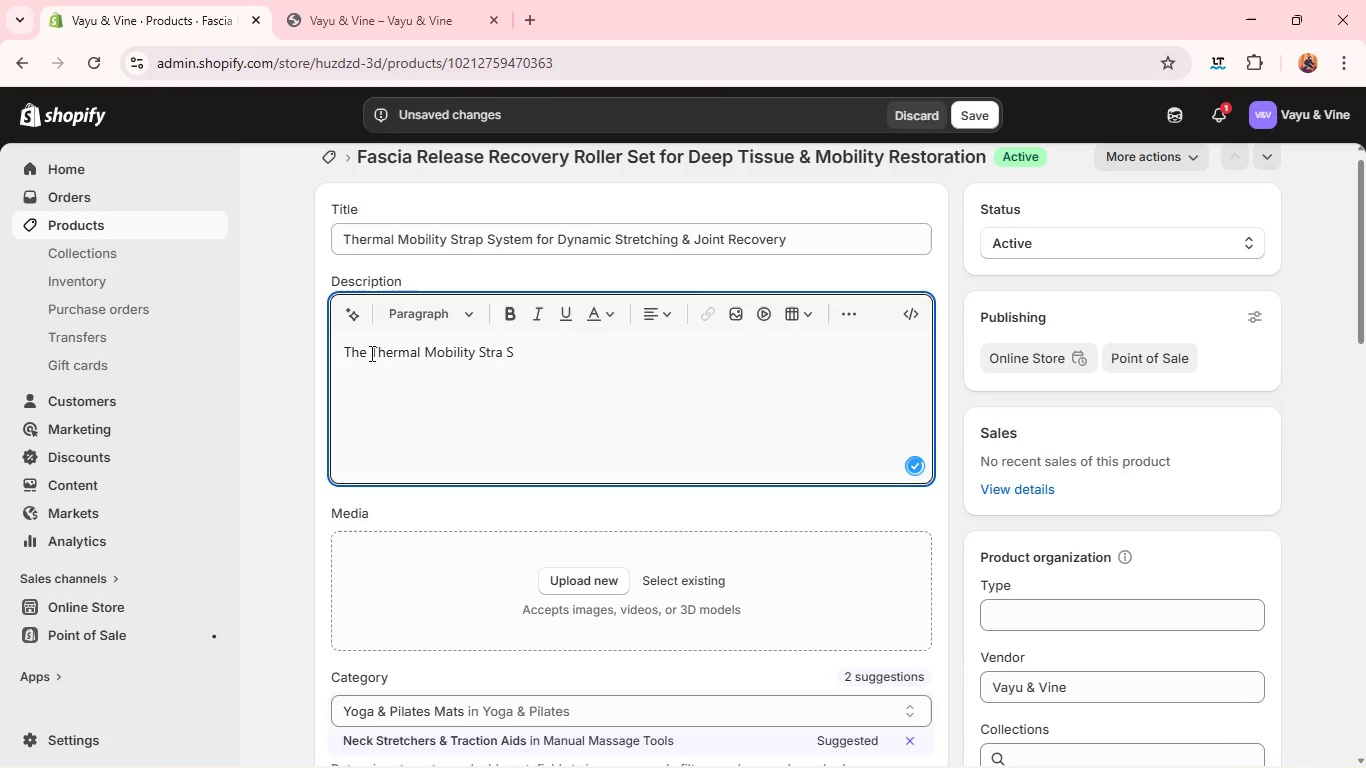 
key(Backspace)
 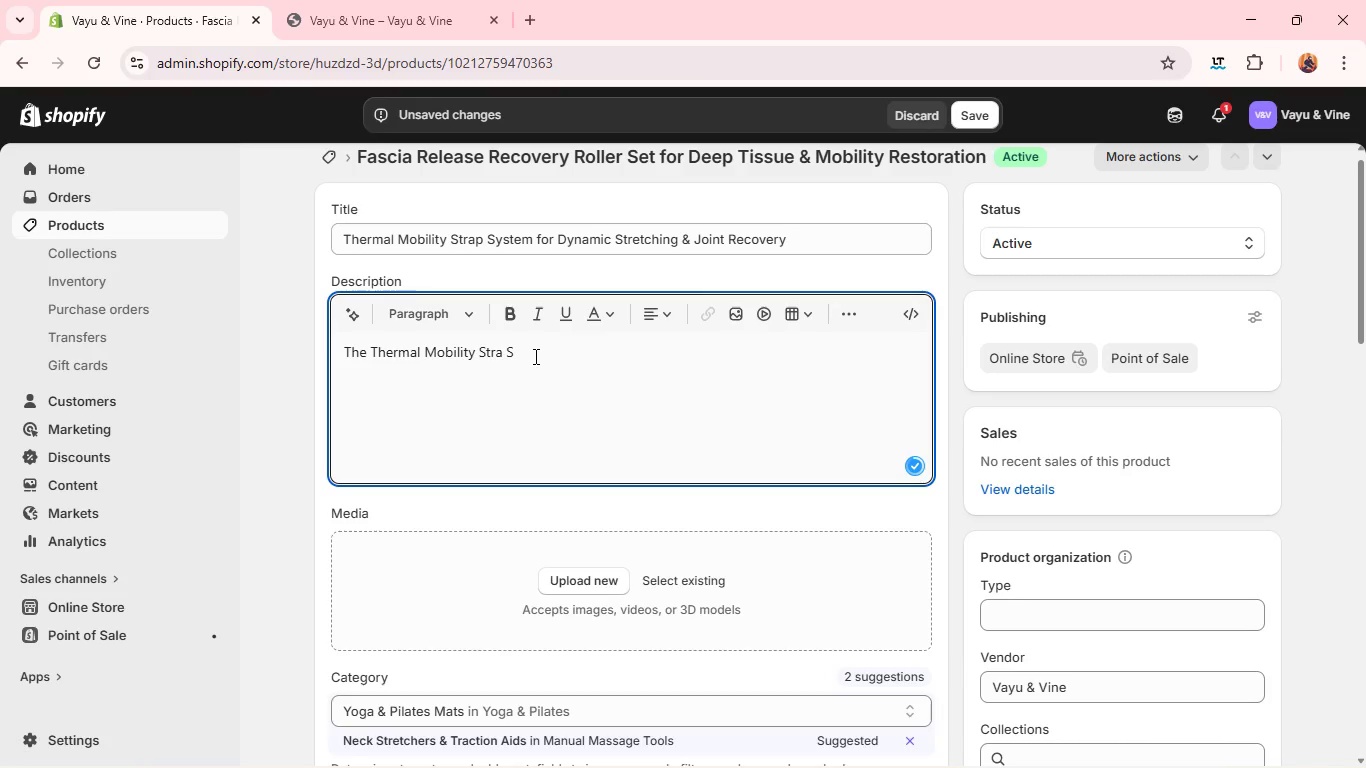 
left_click([534, 356])
 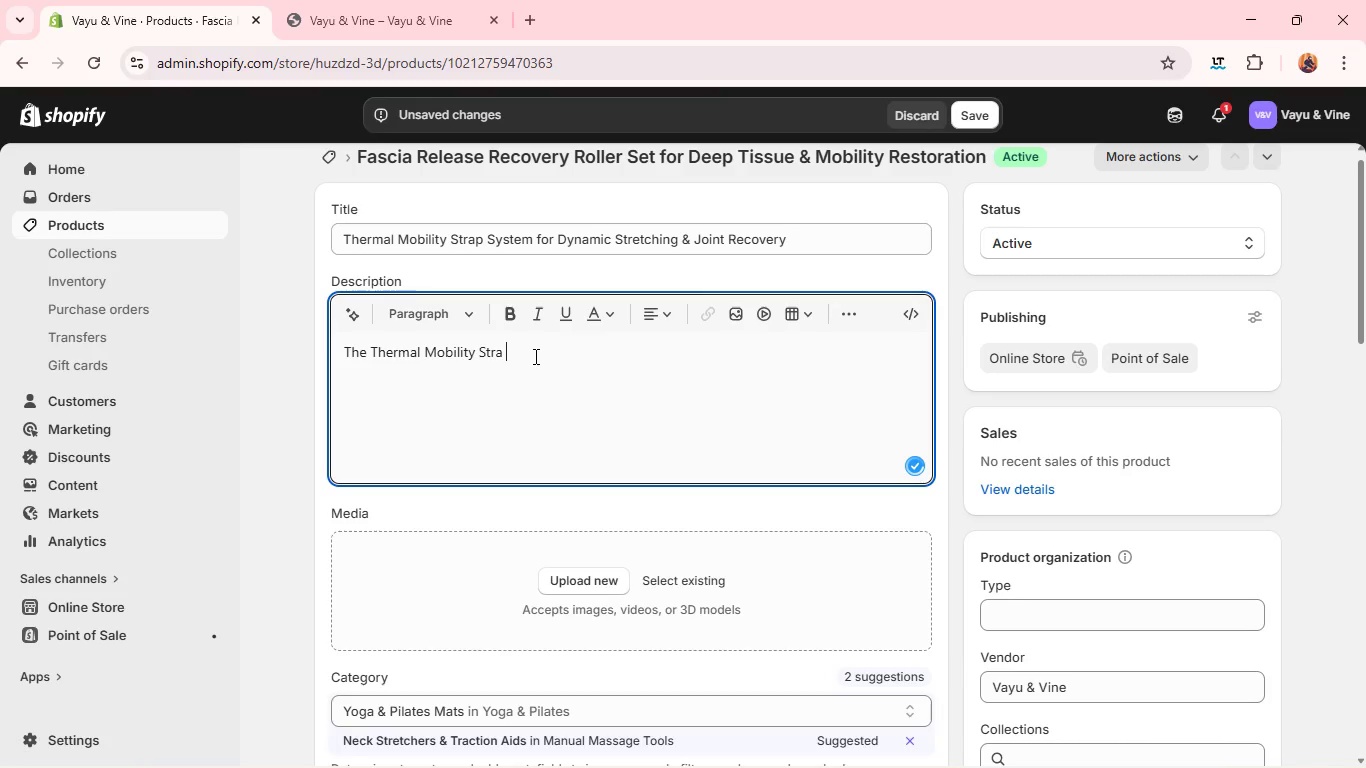 
key(Backspace)
key(Backspace)
key(Backspace)
type(ap System is designed for progressive flexibility tranining )
key(Backspace)
type(, h)
key(Backspace)
type(joint decompression, and controlled mobii)
key(Backspace)
type(litu)
key(Backspace)
type(y)
 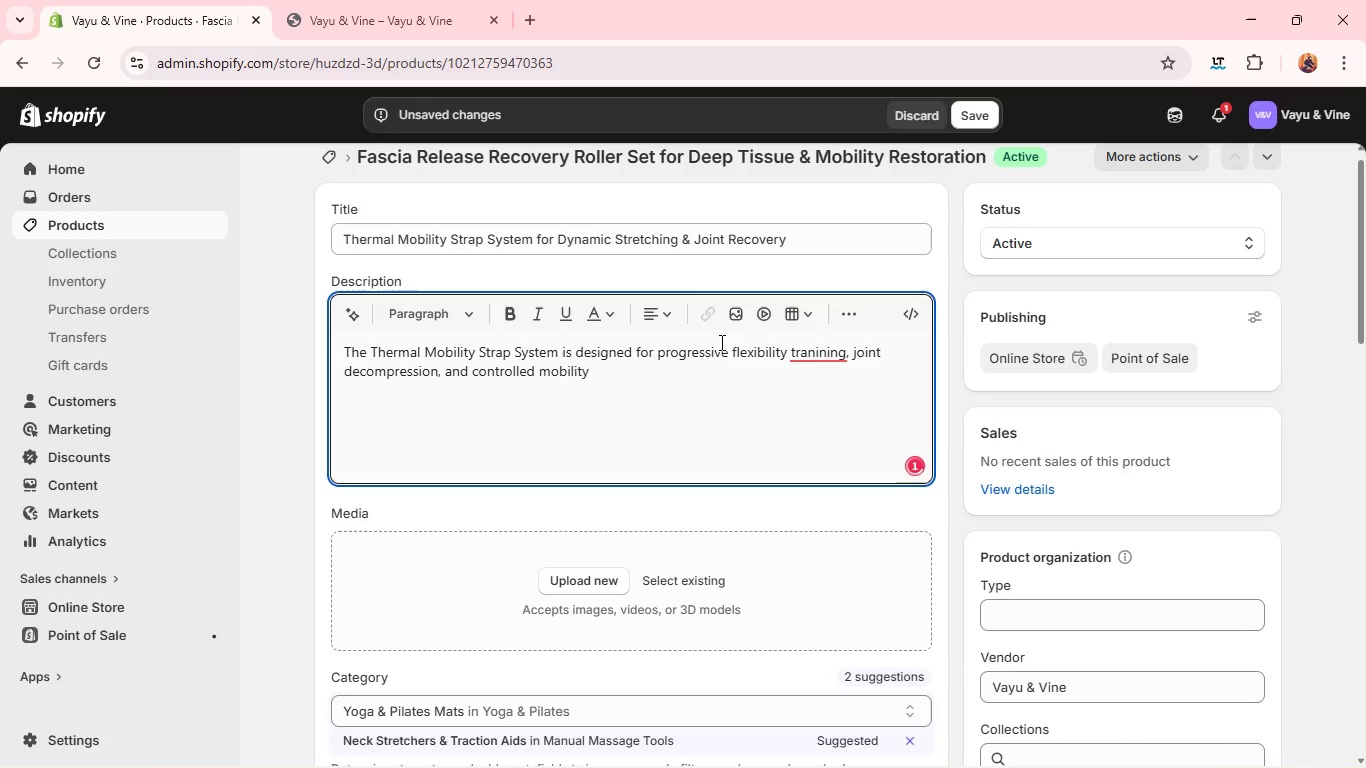 
left_click([818, 361])
 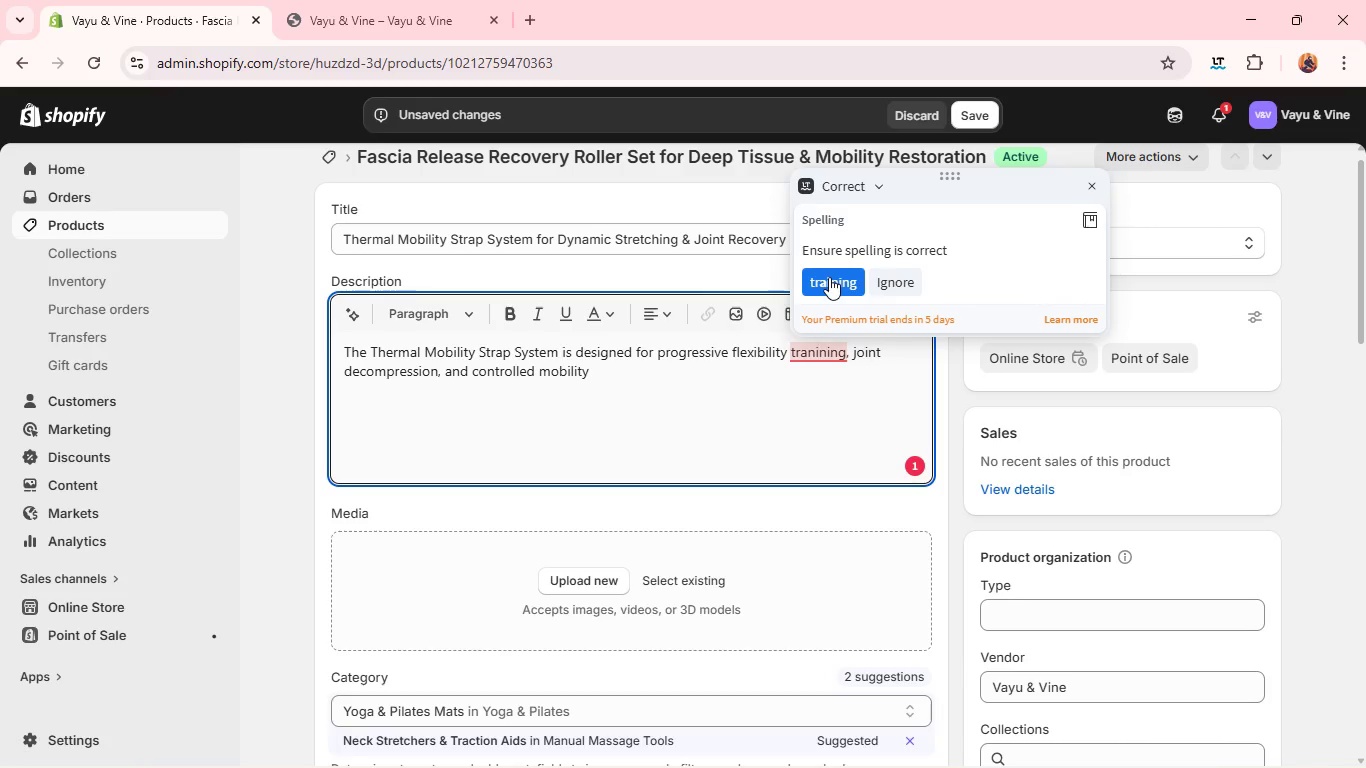 
left_click([829, 277])
 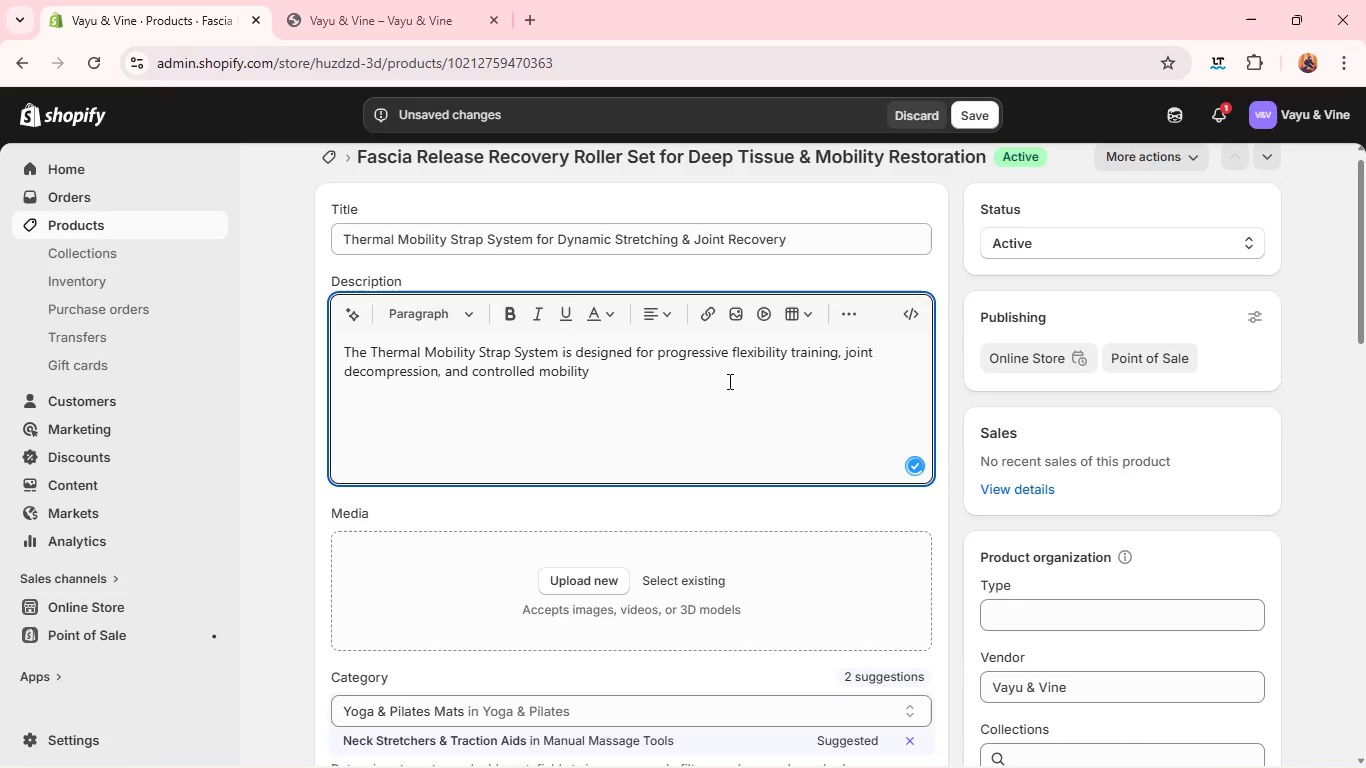 
left_click([728, 381])
 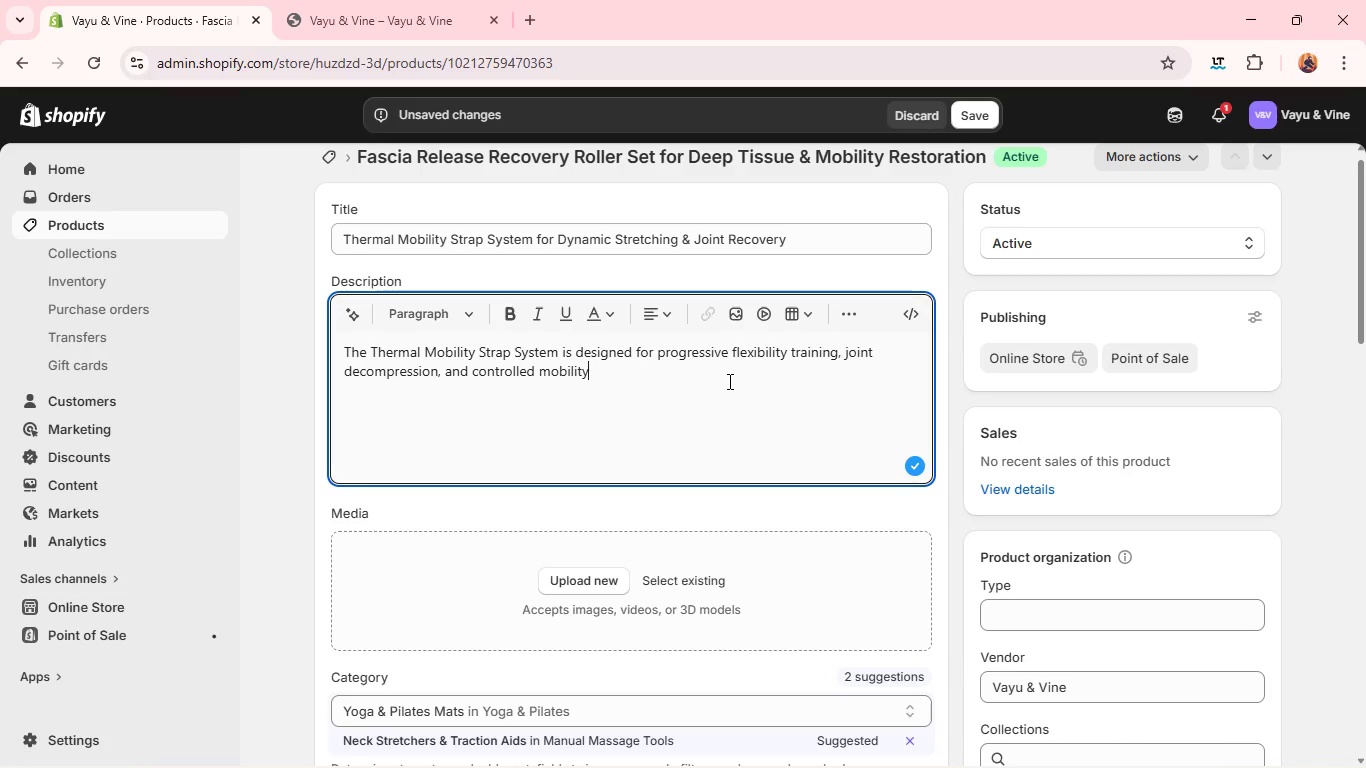 
type( development. Its heat-responsive elastic weave assists o)
key(Backspace)
type(in maintaing muscular warmth during extended sr)
key(Backspace)
type(treching )
 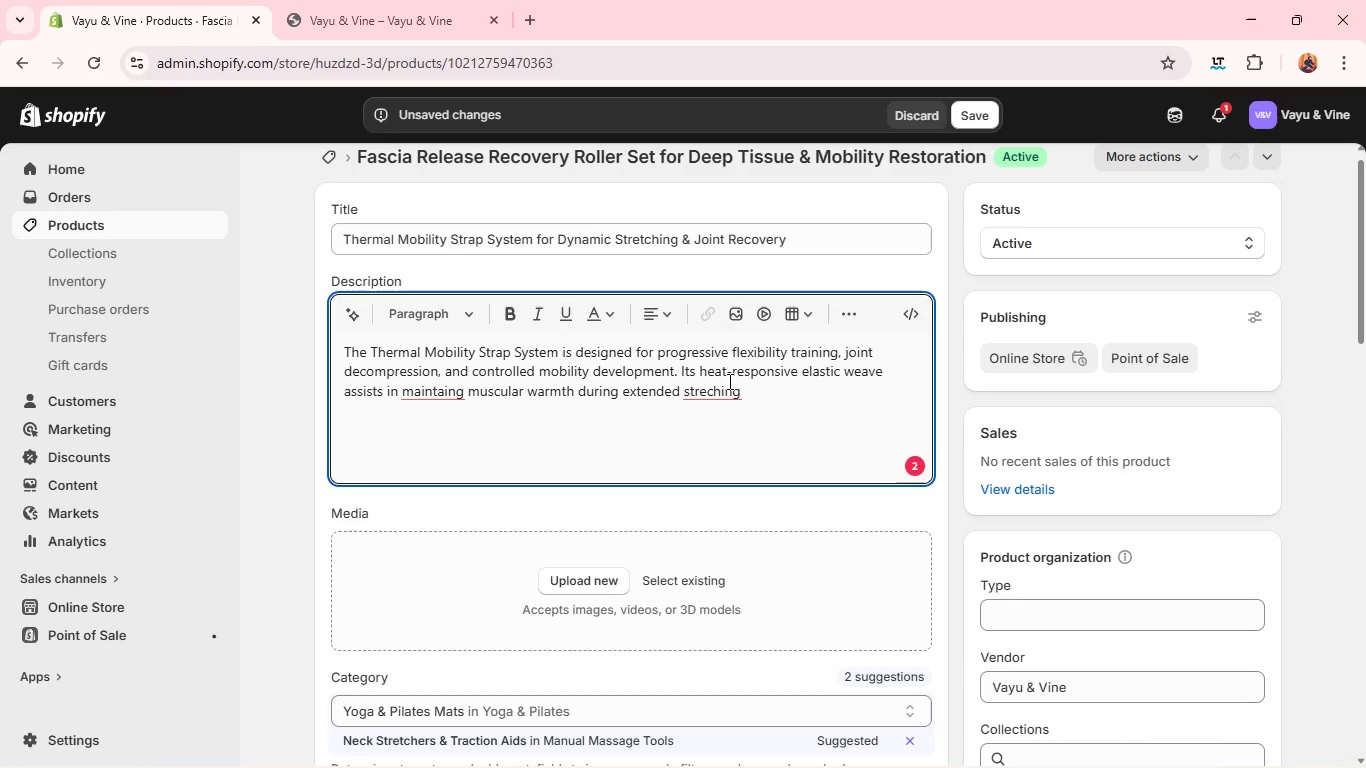 
left_click([714, 386])
 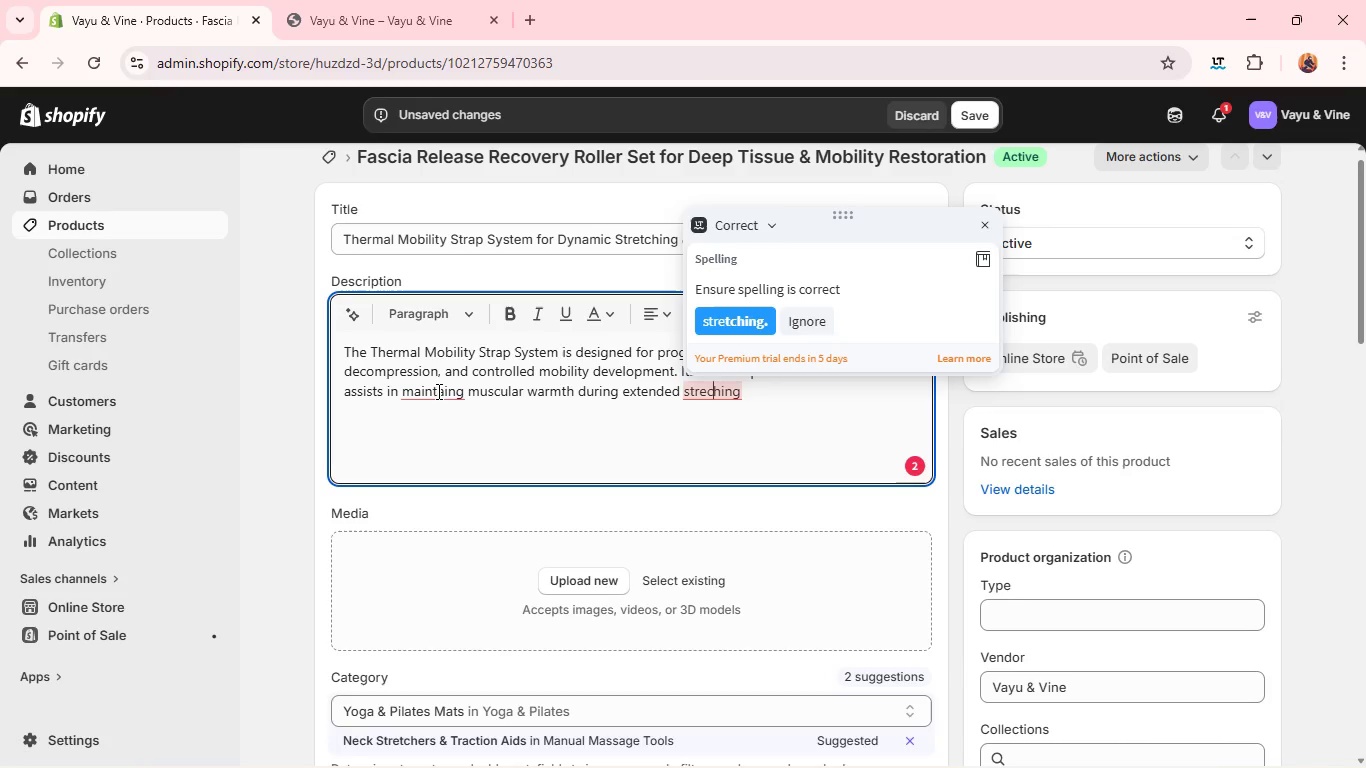 
left_click([437, 391])
 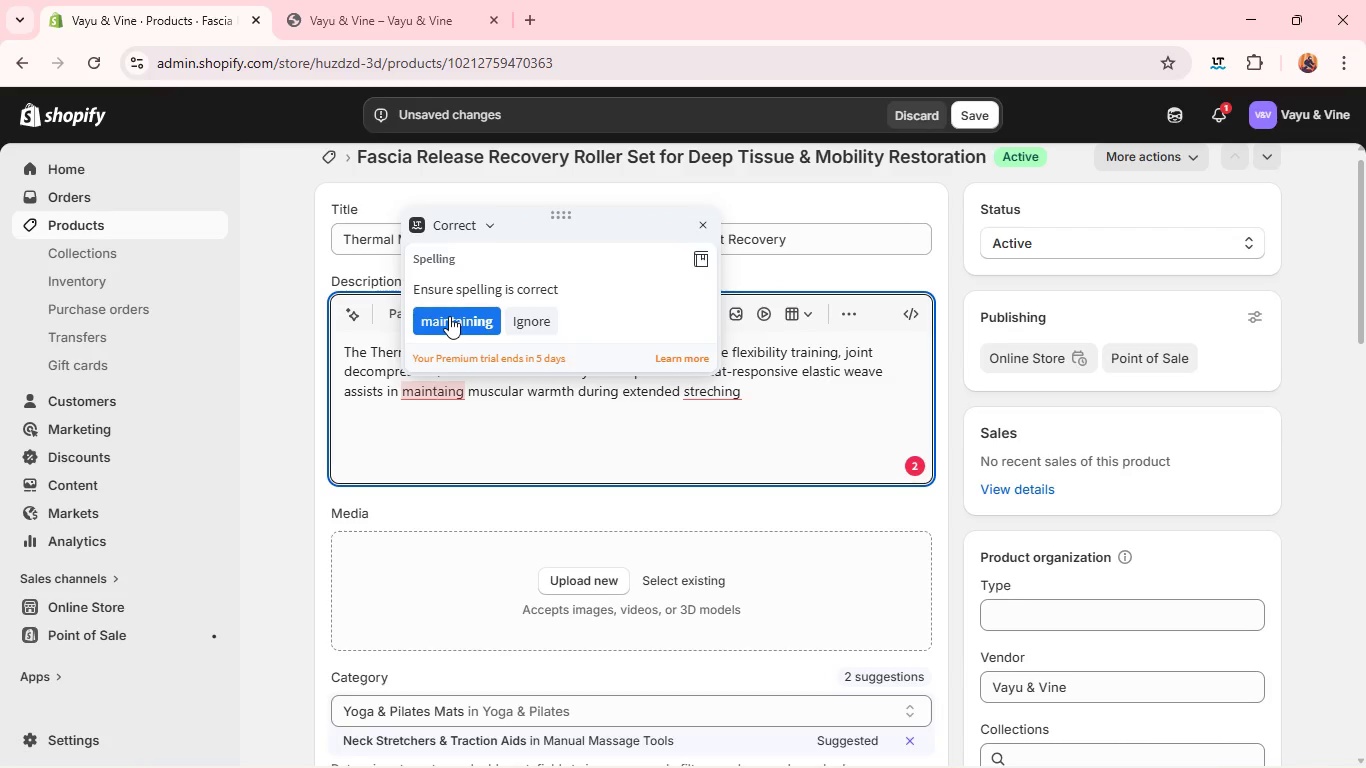 
left_click([449, 316])
 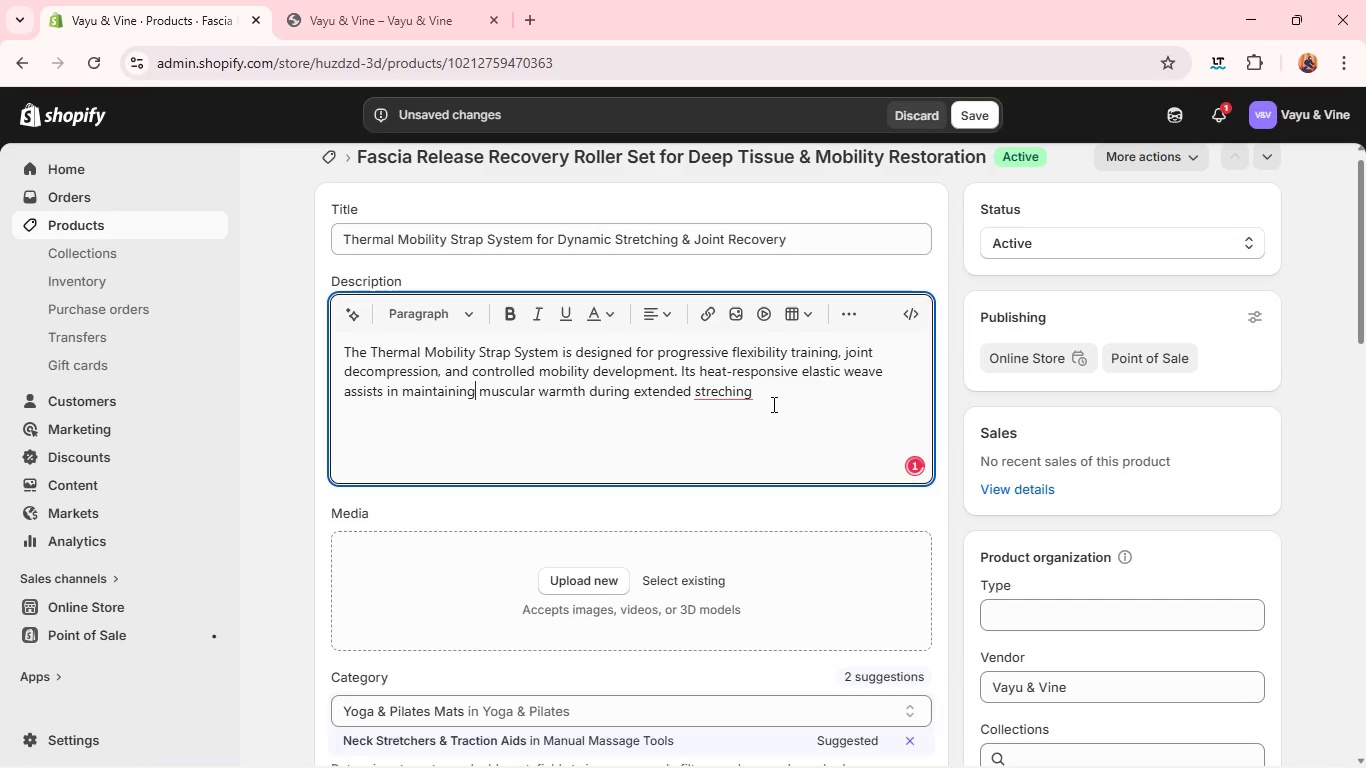 
left_click([772, 404])
 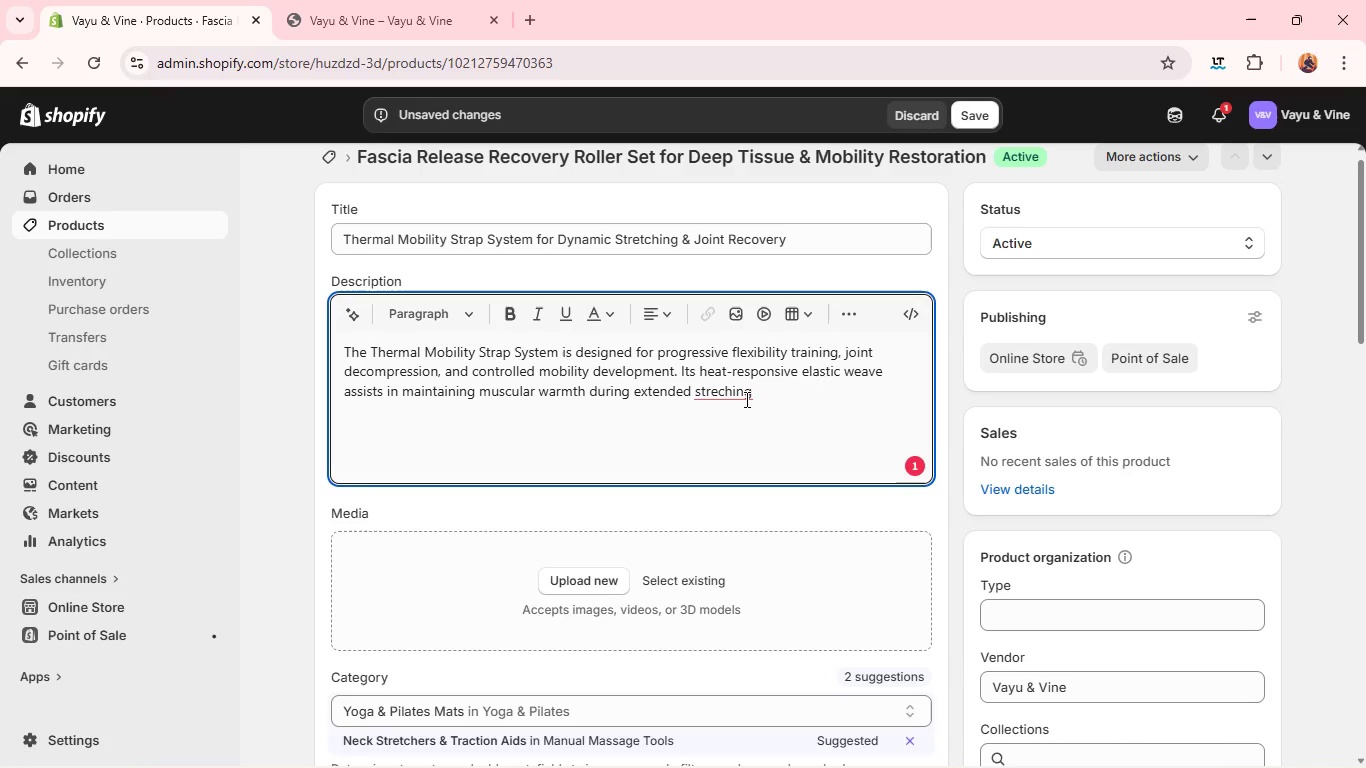 
wait(18.16)
 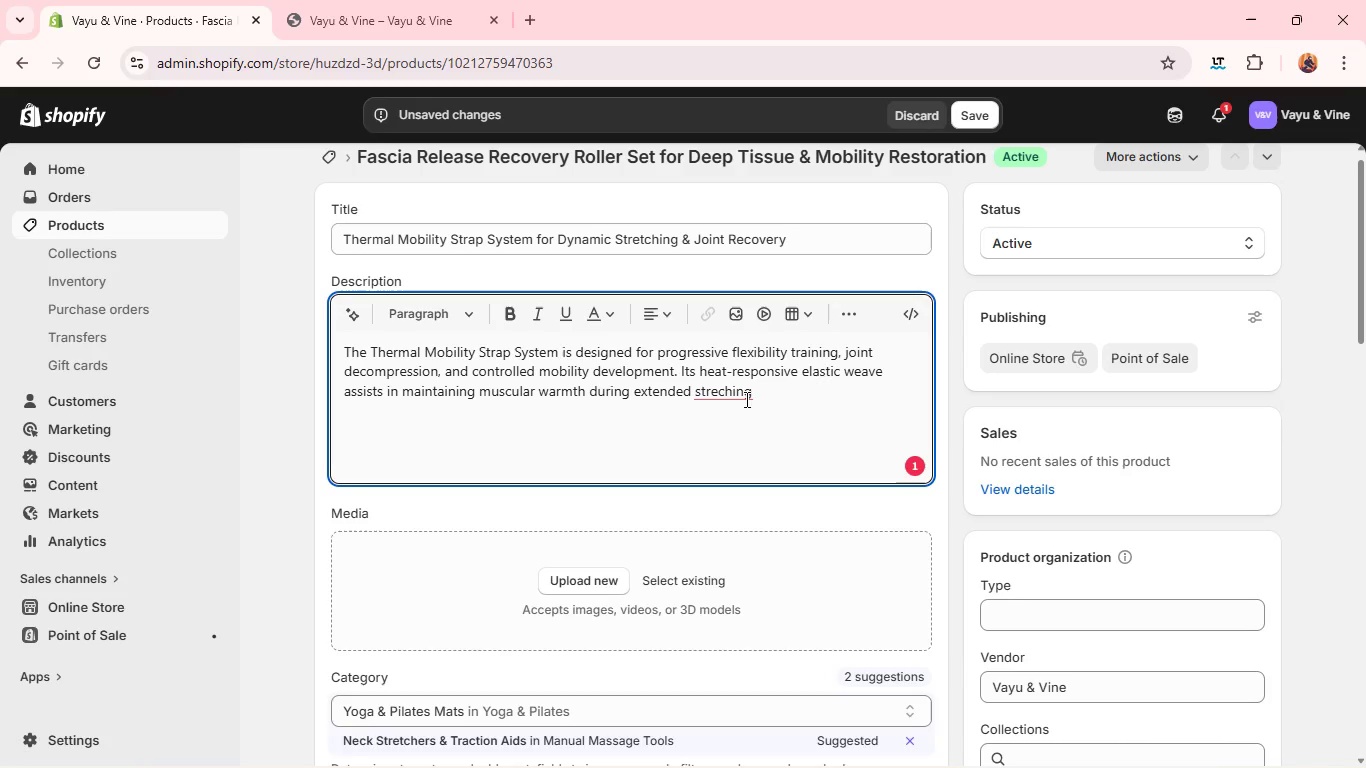 
left_click([720, 394])
 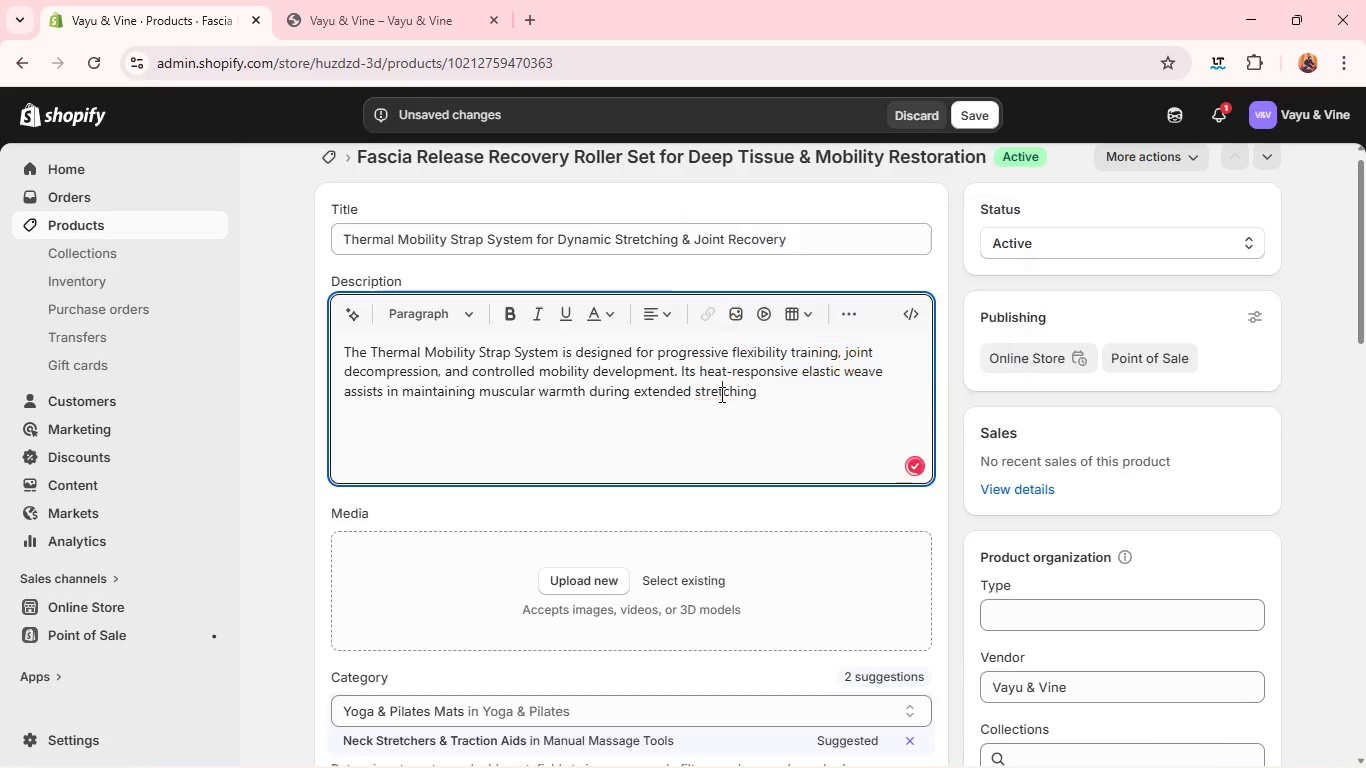 
key(T)
 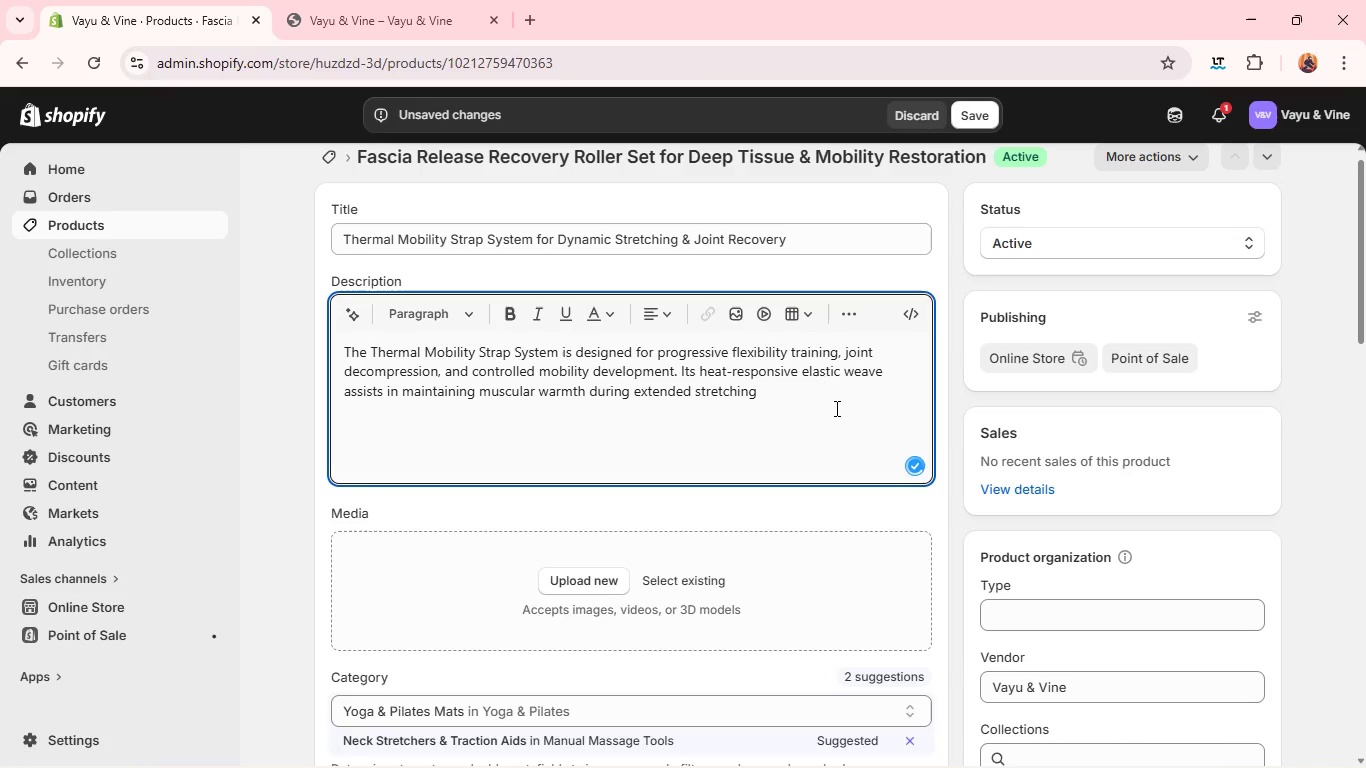 
left_click([835, 408])
 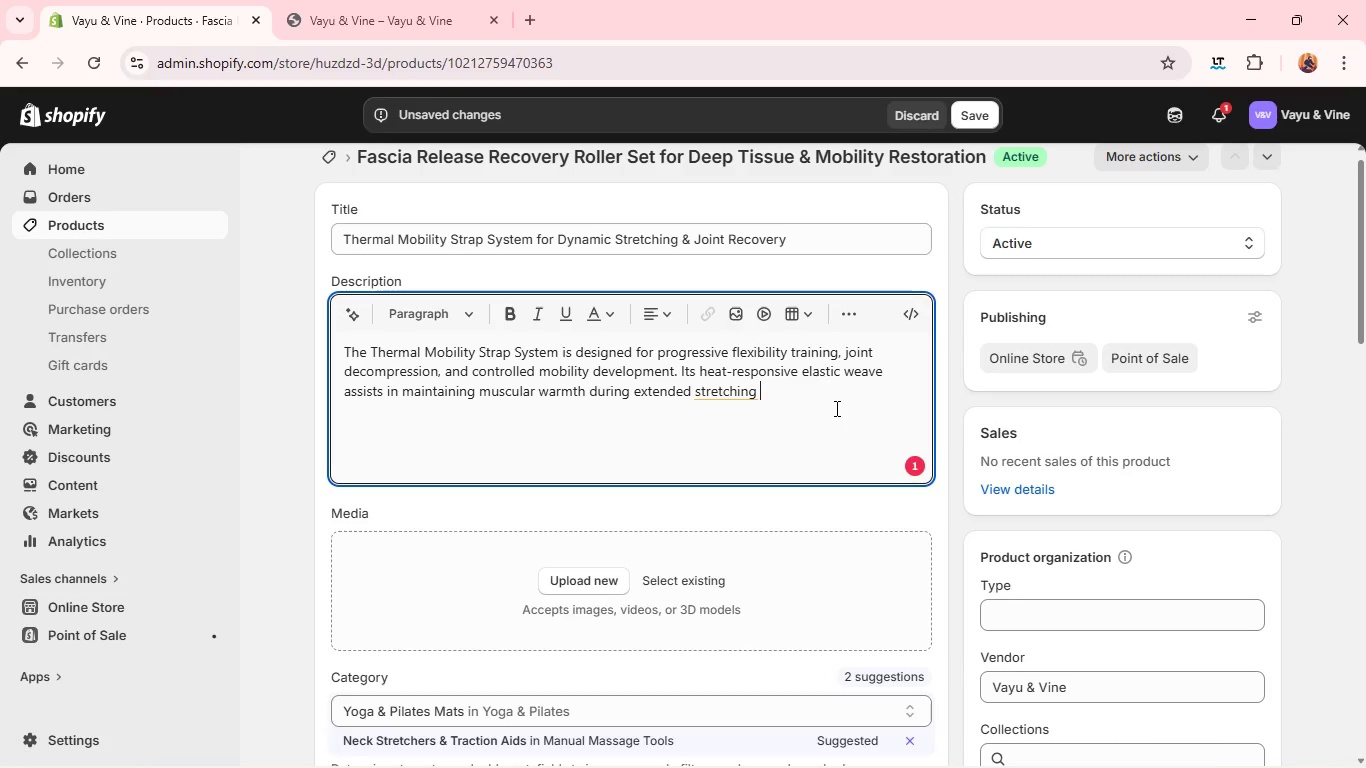 
type(sequences, redu)
key(Backspace)
type(c)
key(Backspace)
type(ucing strain while improving extension capat)
key(Backspace)
type(city. )
 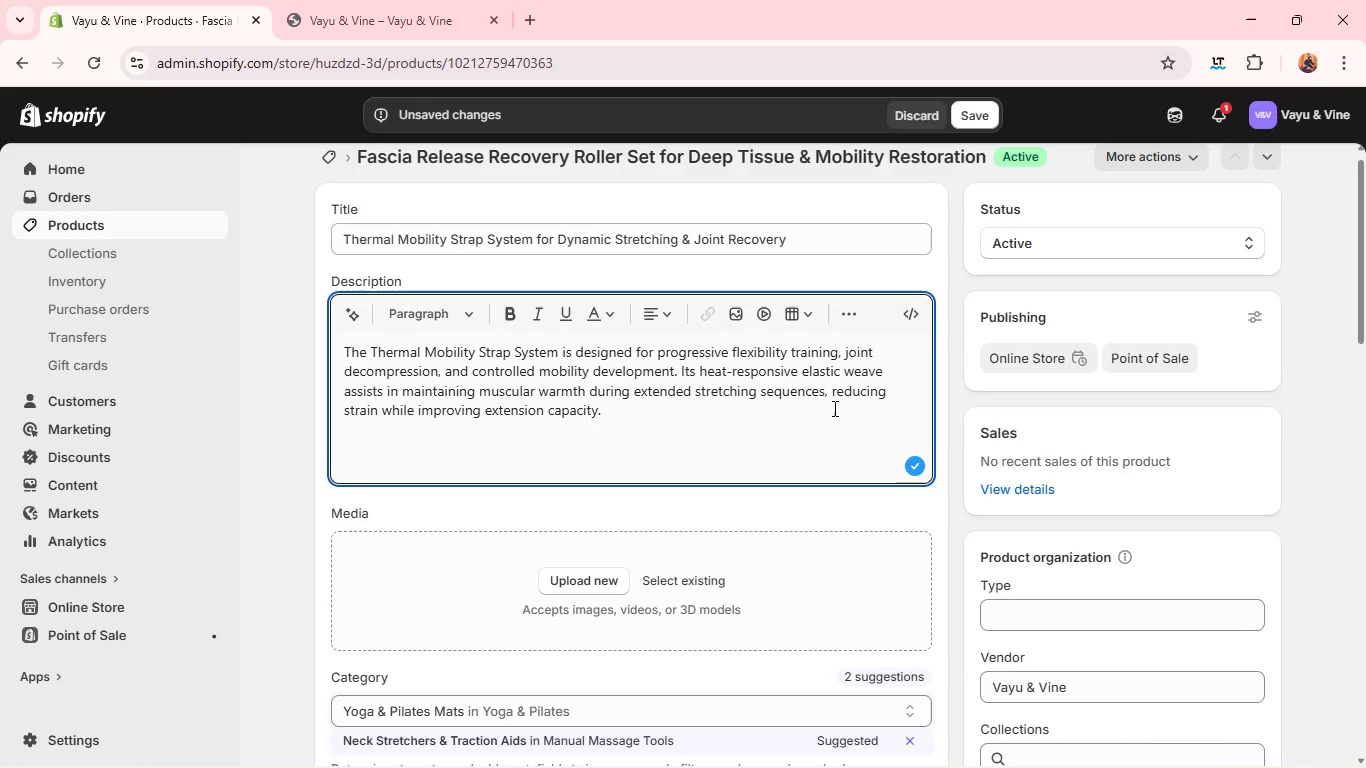 
wait(10.56)
 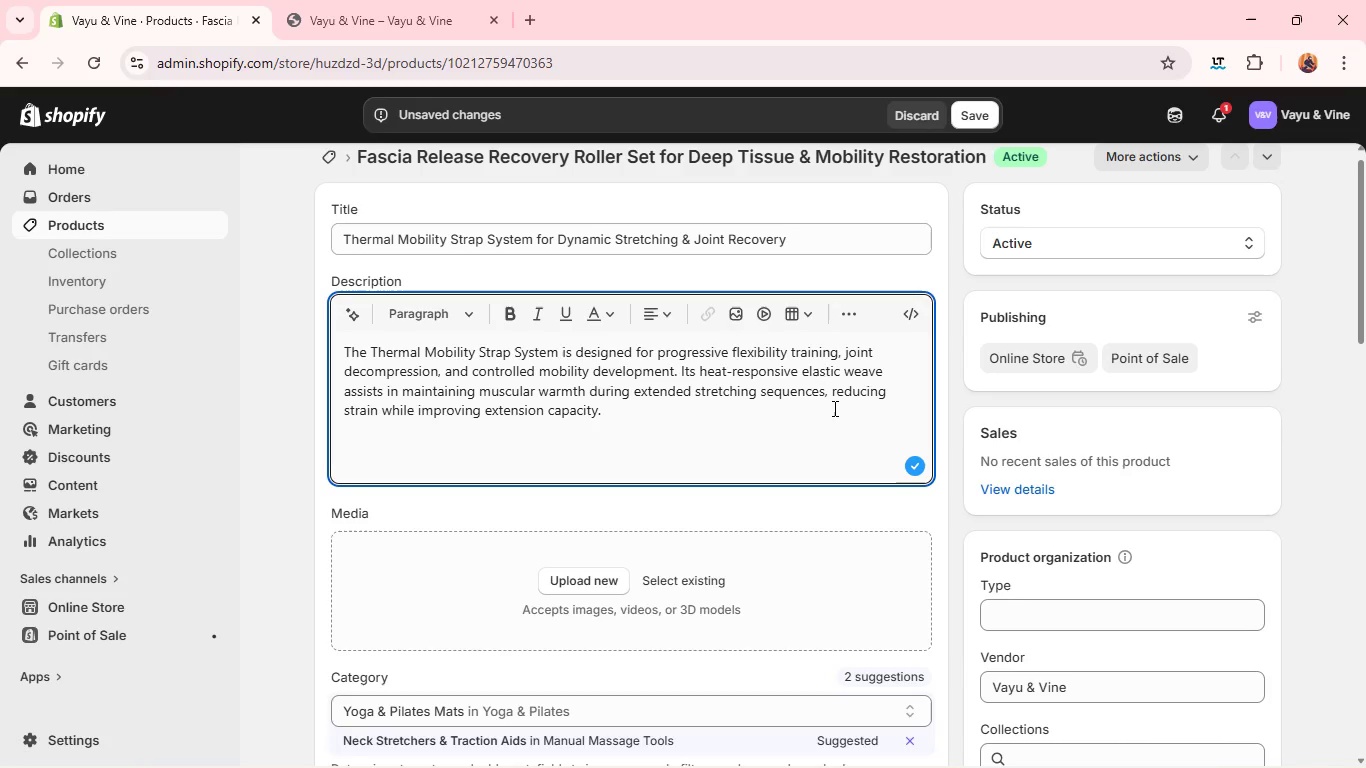 
key(Enter)
 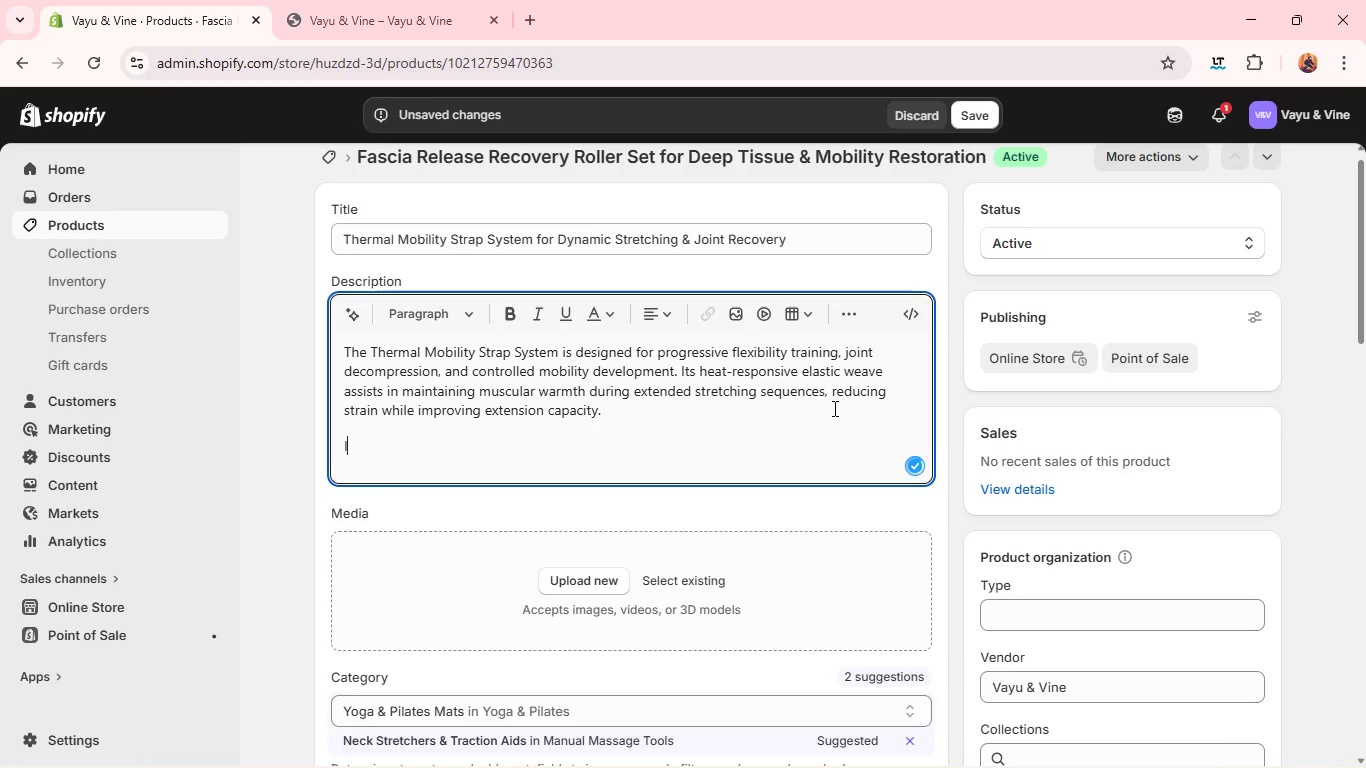 
type(Inter)
key(Backspace)
type(grated loop positioning allows for precise alignment adjustment [MediaTrackNext])
key(Backspace)
type(, )
key(Backspace)
key(Backspace)
type(s,[MediaTrackNext] enabling practi)
 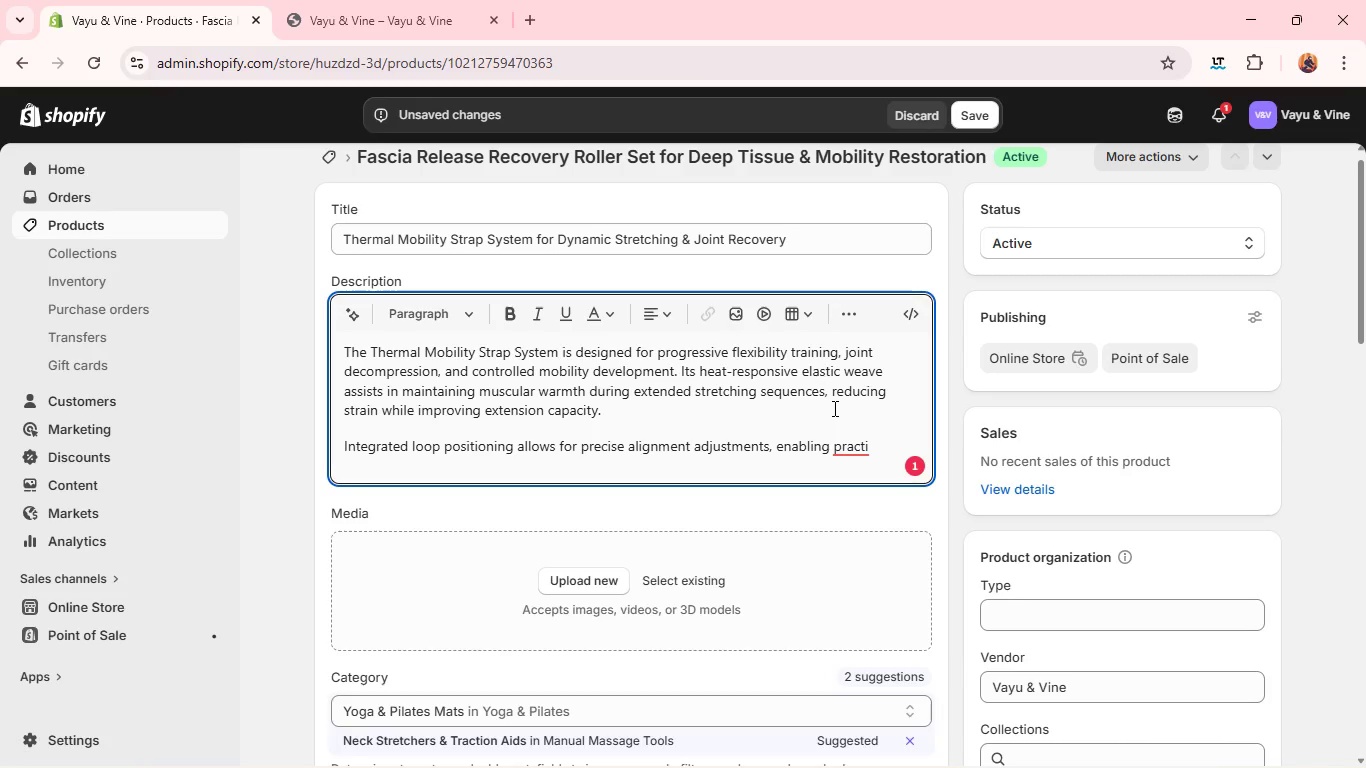 
type(tioners to safety explore deeper ranges of motion without compensatory stress on connective tissue.)
 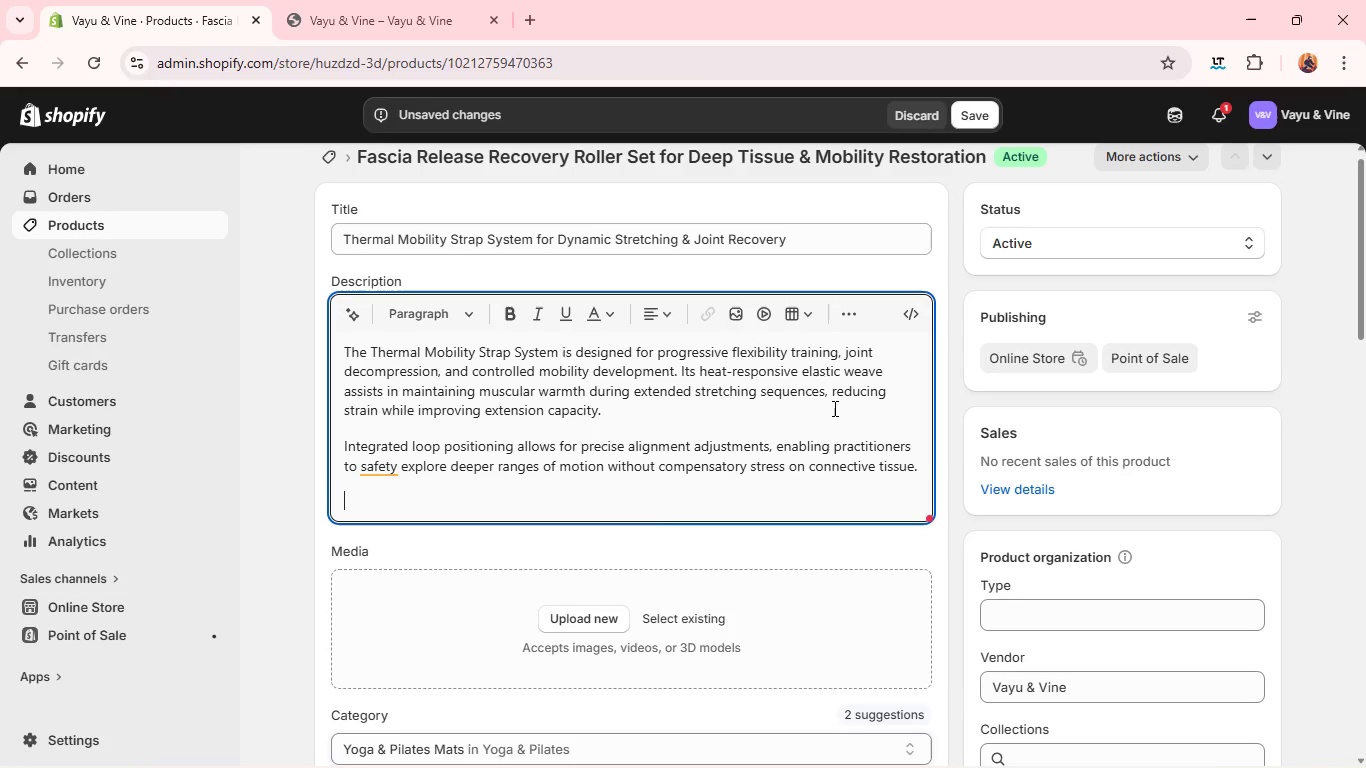 
key(Enter)
 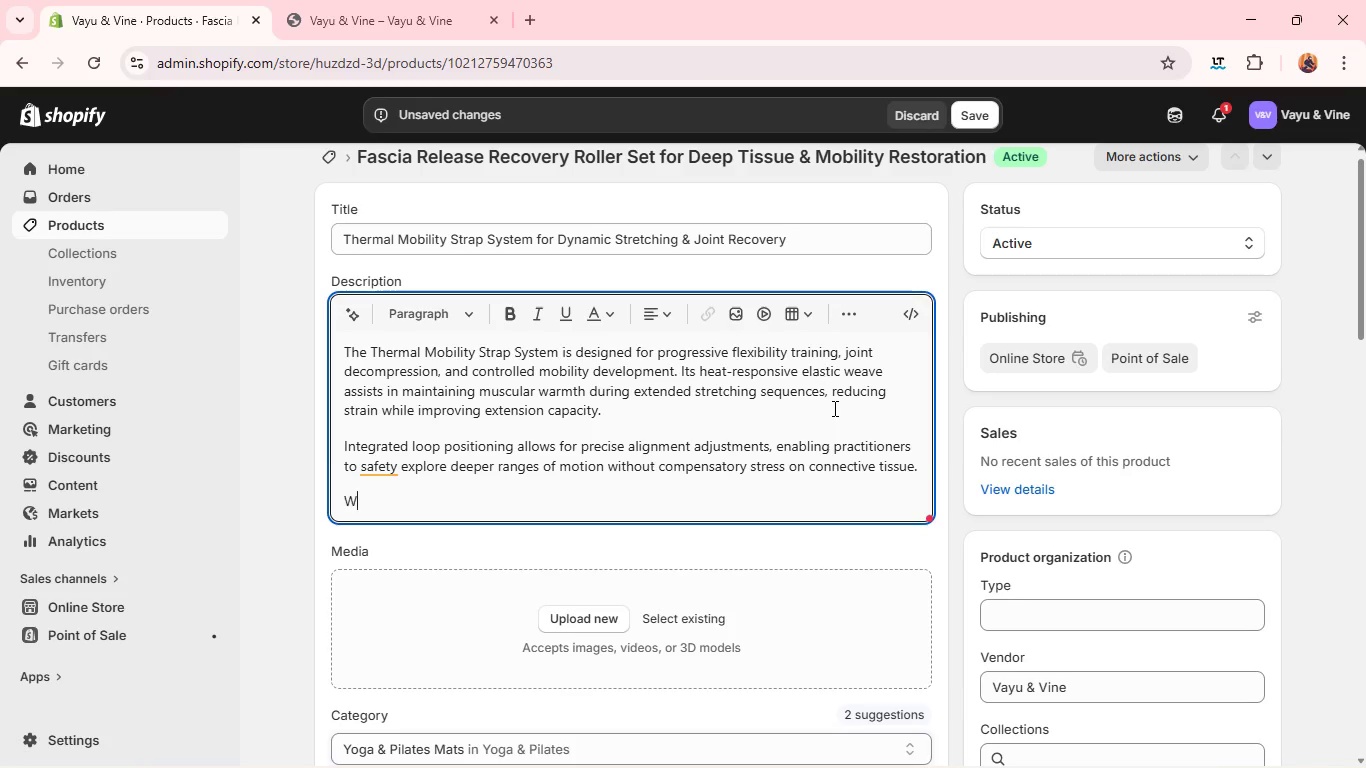 
type(Wheter used for pre-traning)
 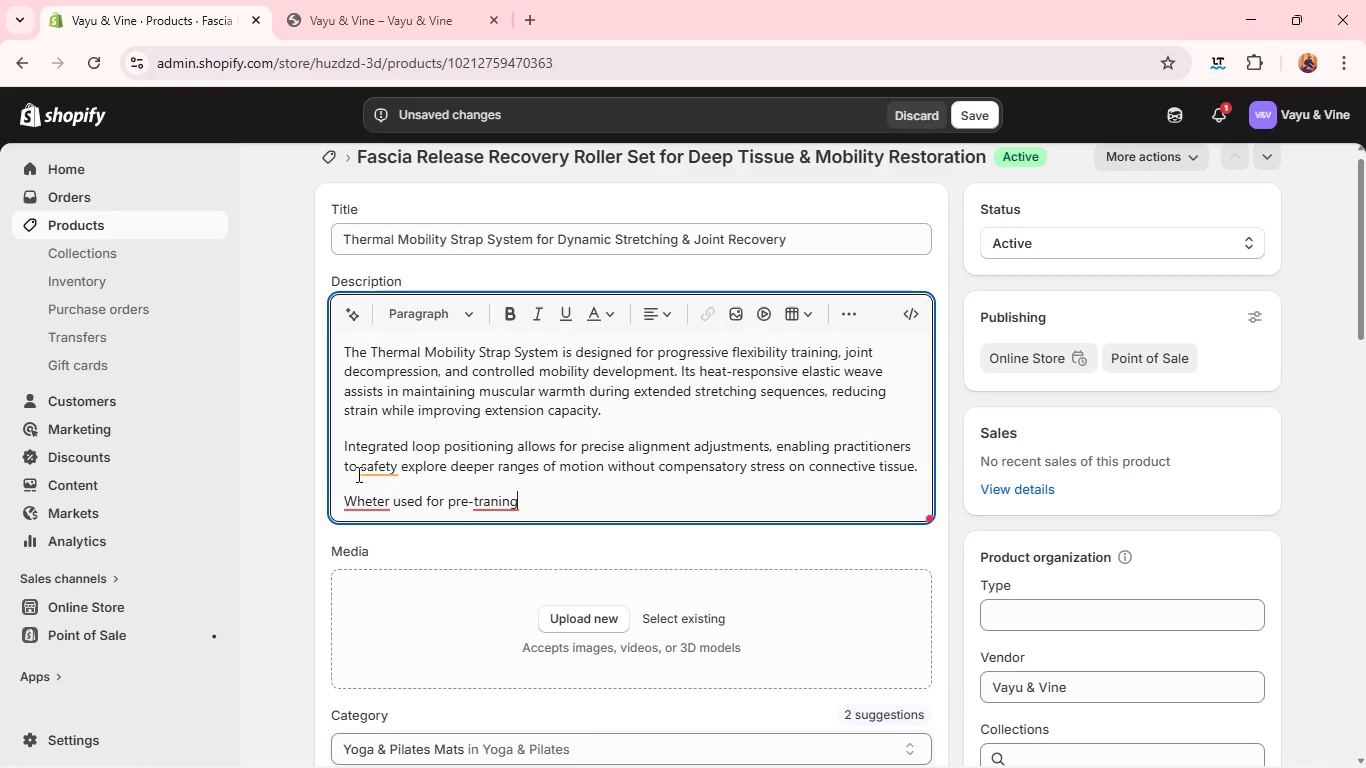 
left_click([382, 472])
 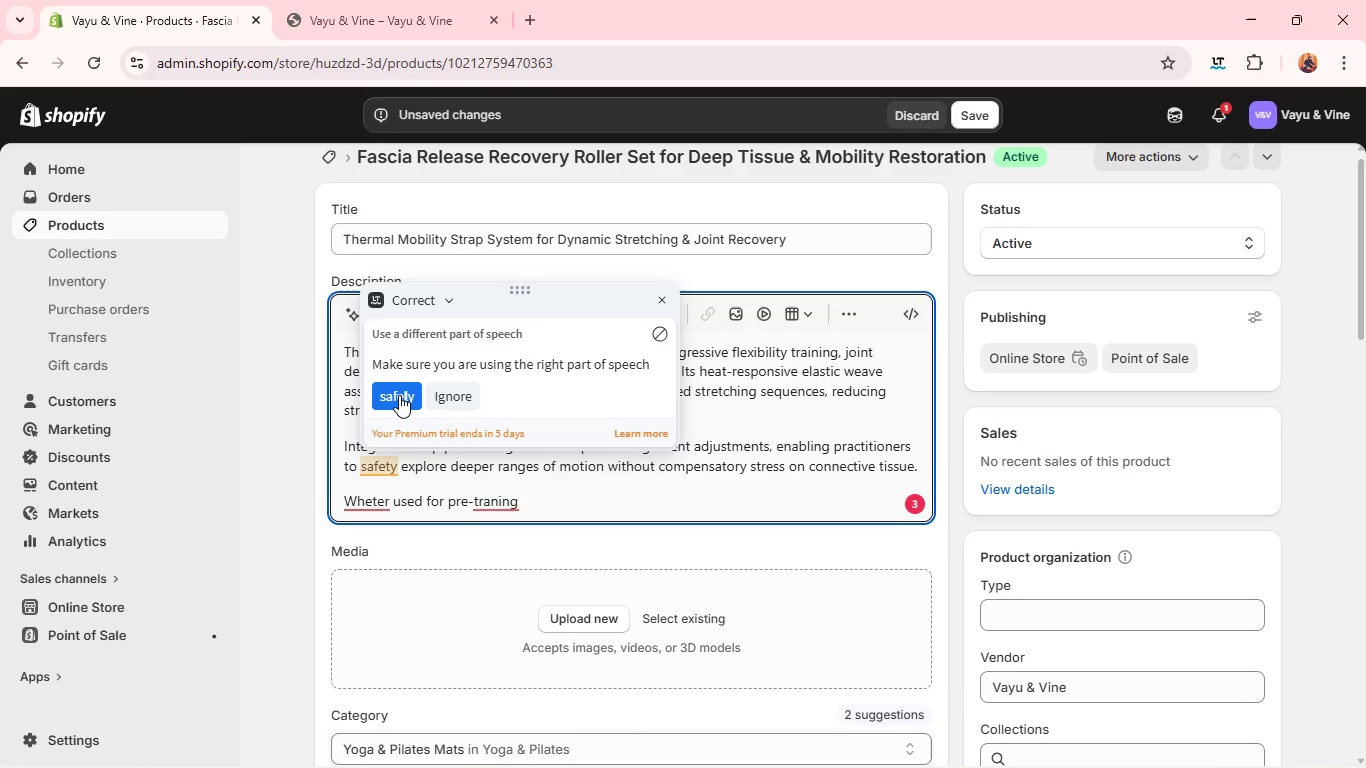 
left_click([399, 395])
 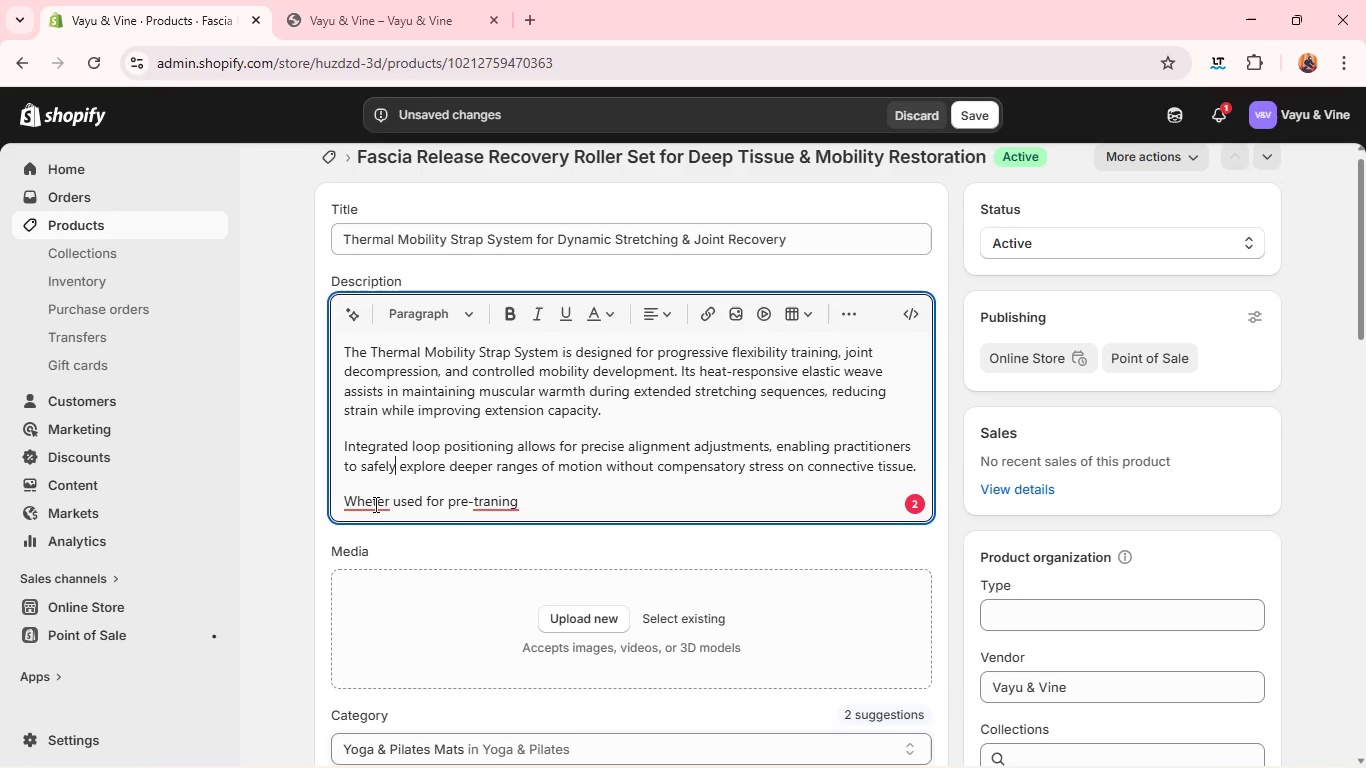 
left_click([374, 504])
 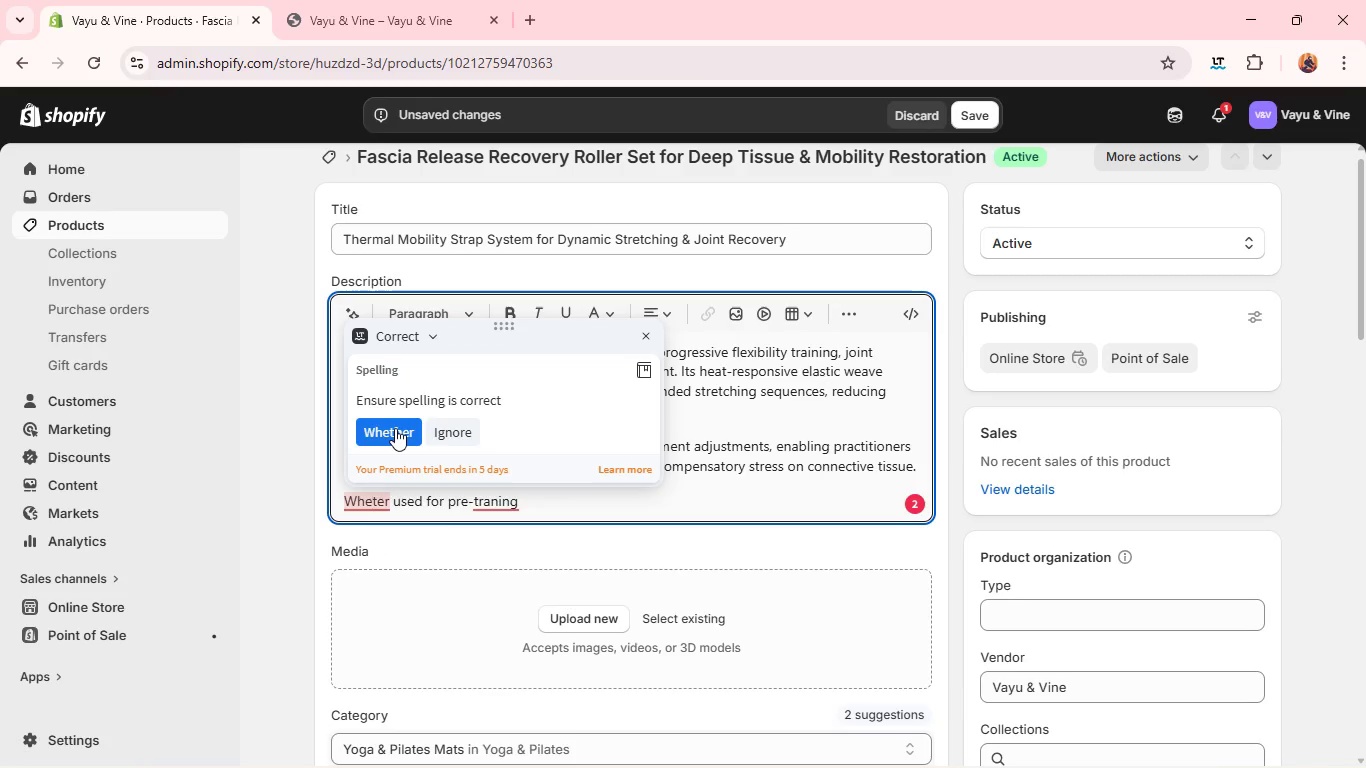 
left_click([395, 428])
 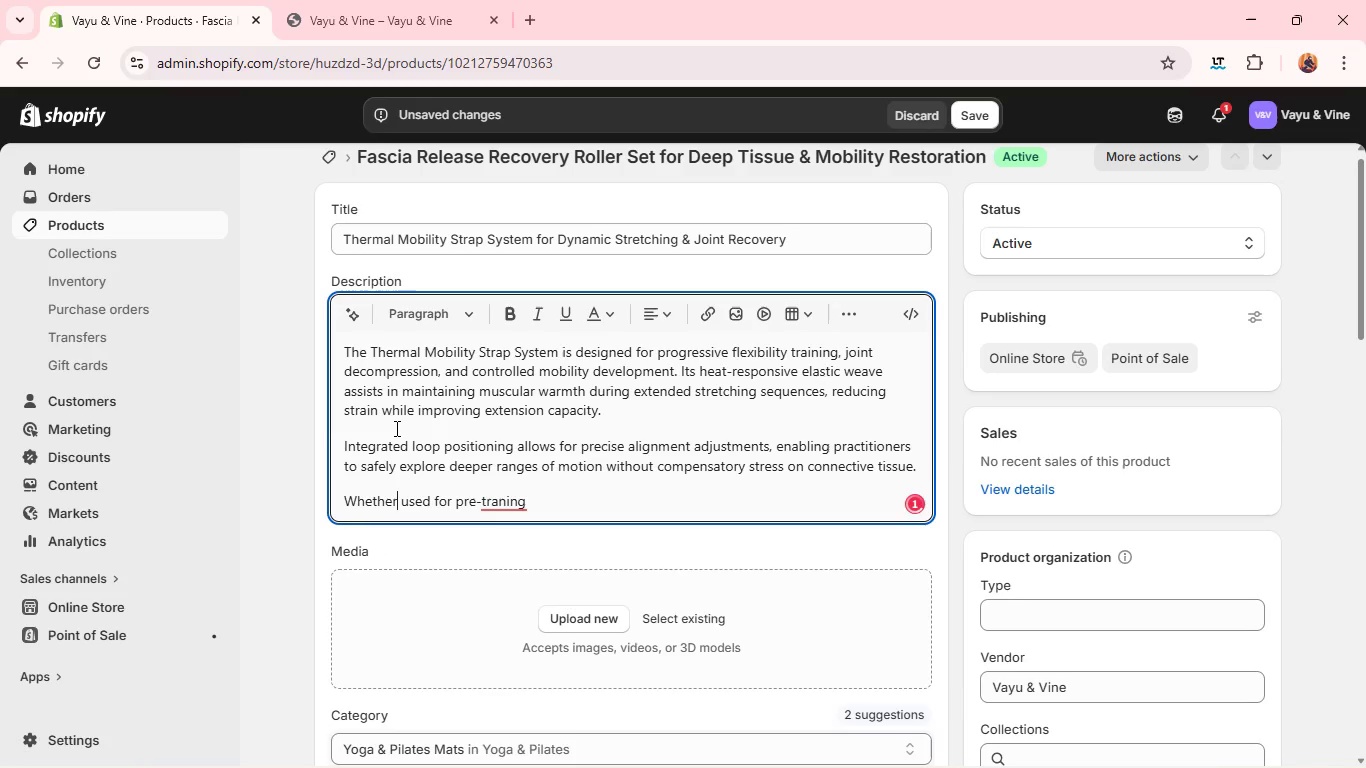 
key(MediaTrackNext)
 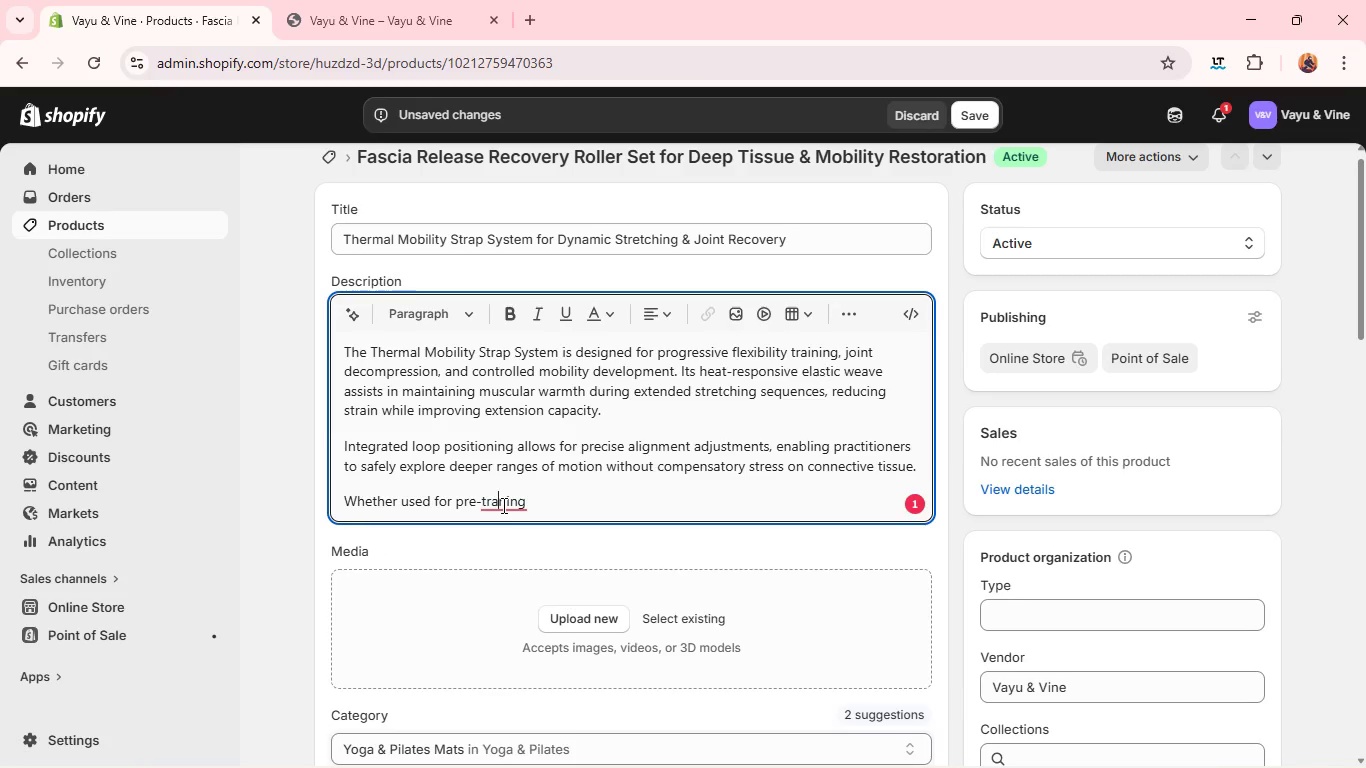 
left_click([502, 505])
 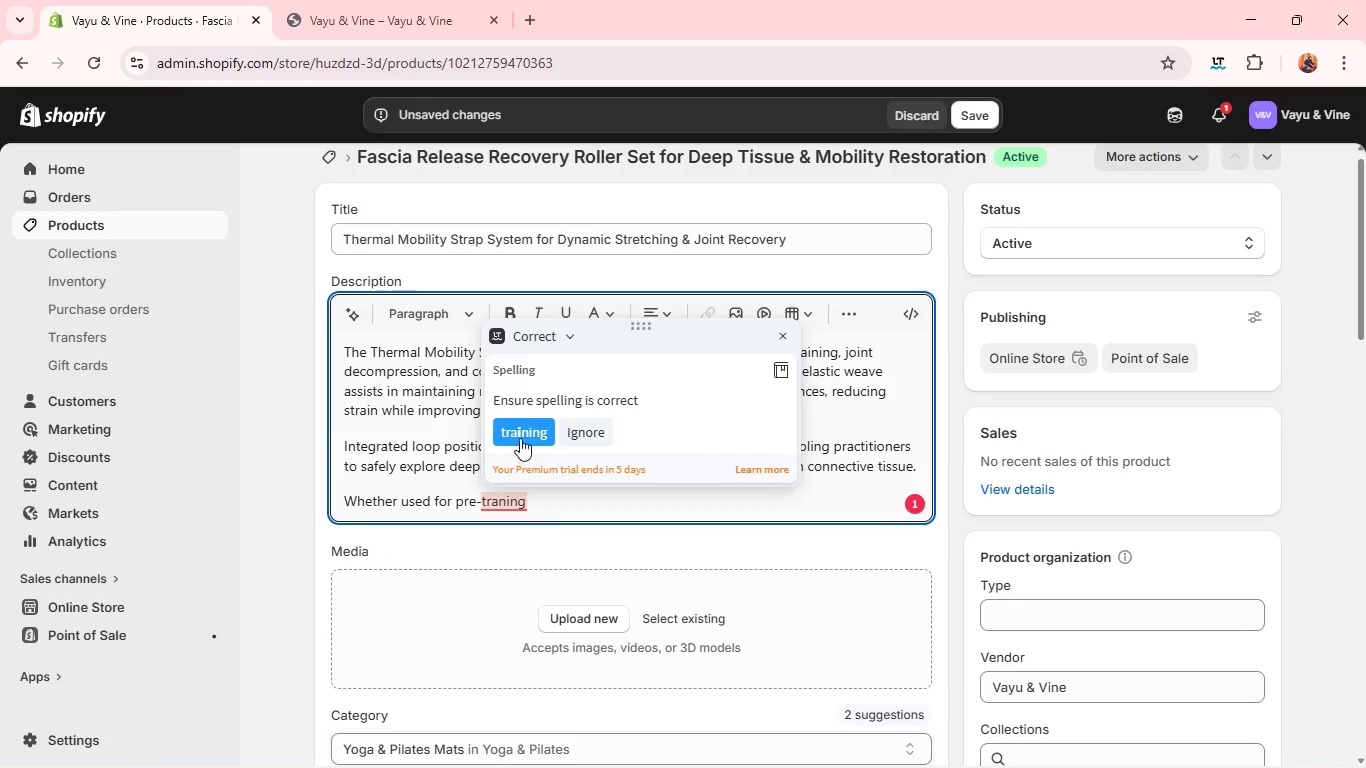 
left_click([523, 433])
 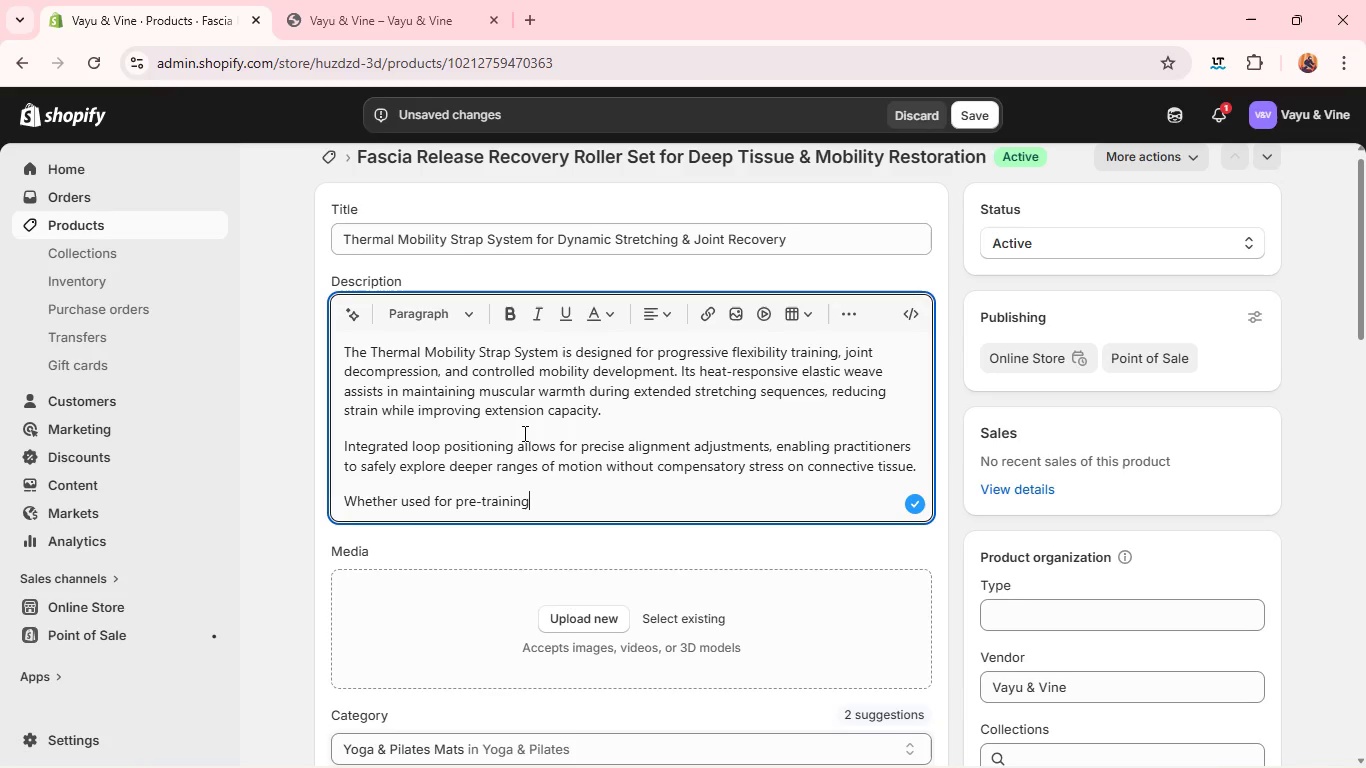 
wait(13.3)
 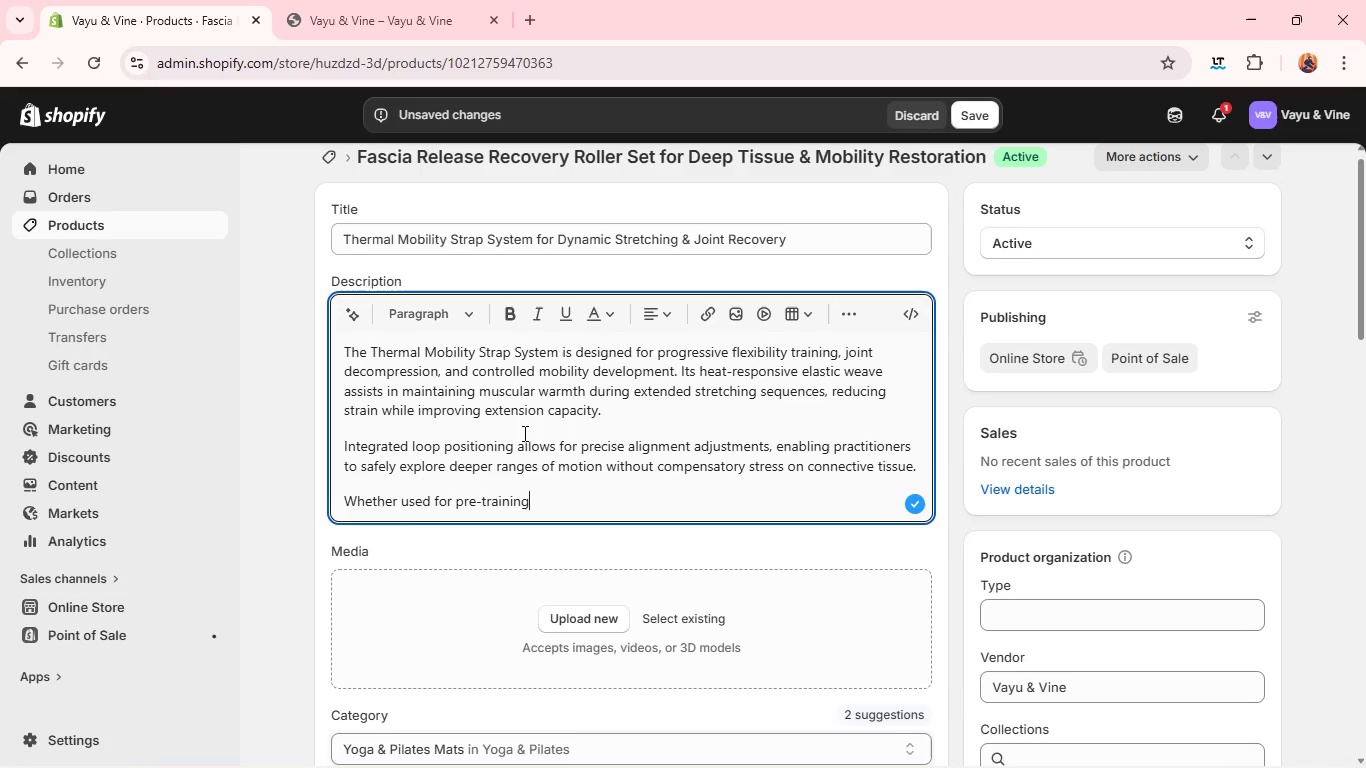 
type( activation or post-workout)
 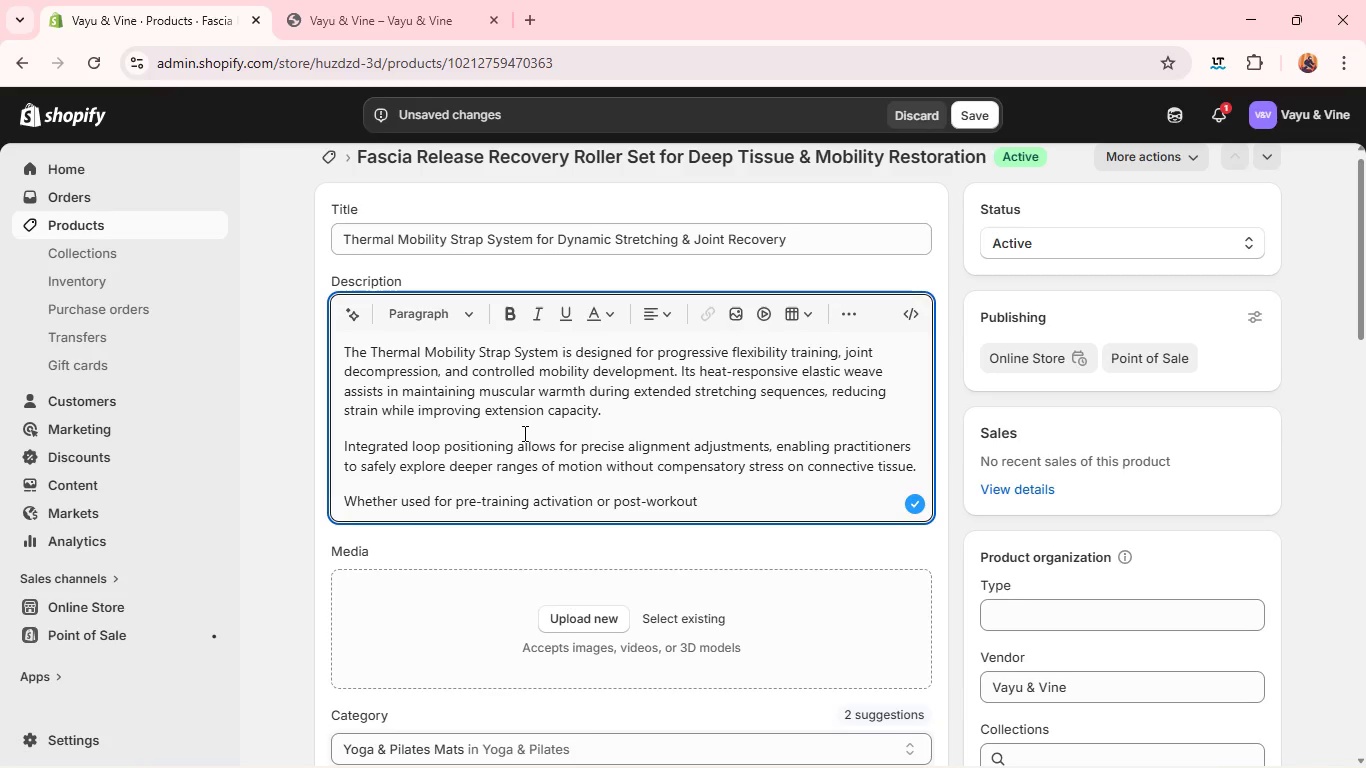 
type( recovery, this system functions as a guided flexin)
key(Backspace)
type(bli==)
key(Backspace)
key(Backspace)
key(Backspace)
key(Backspace)
type(i)
 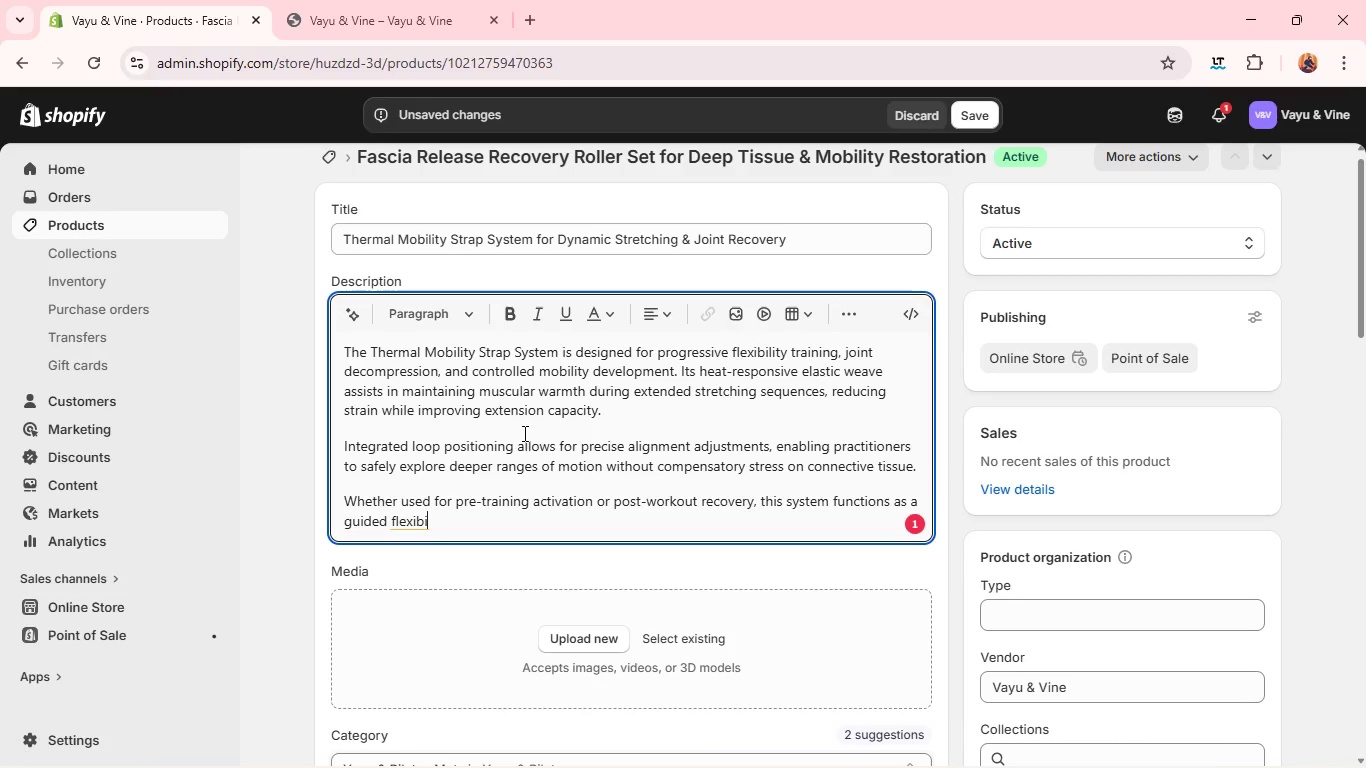 
wait(15.42)
 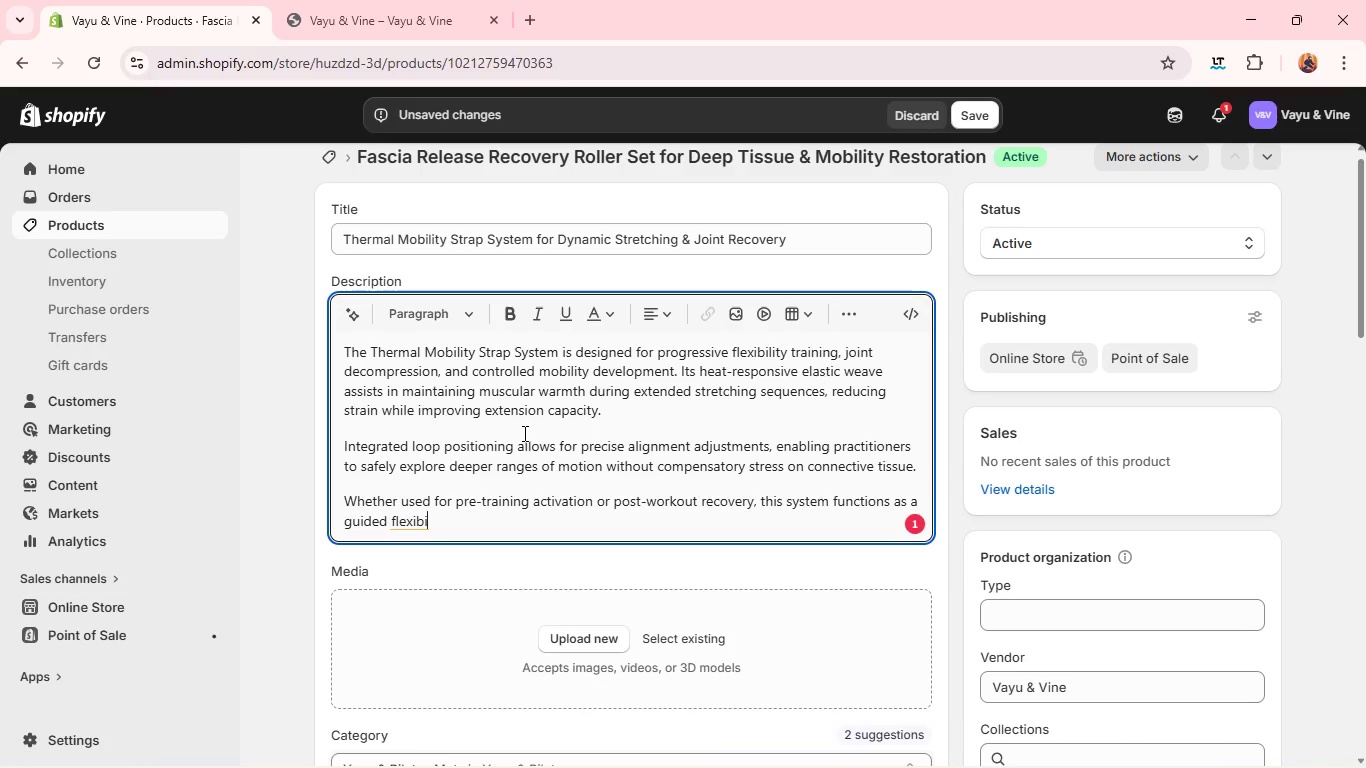 
type(lity framework for long-term m)
 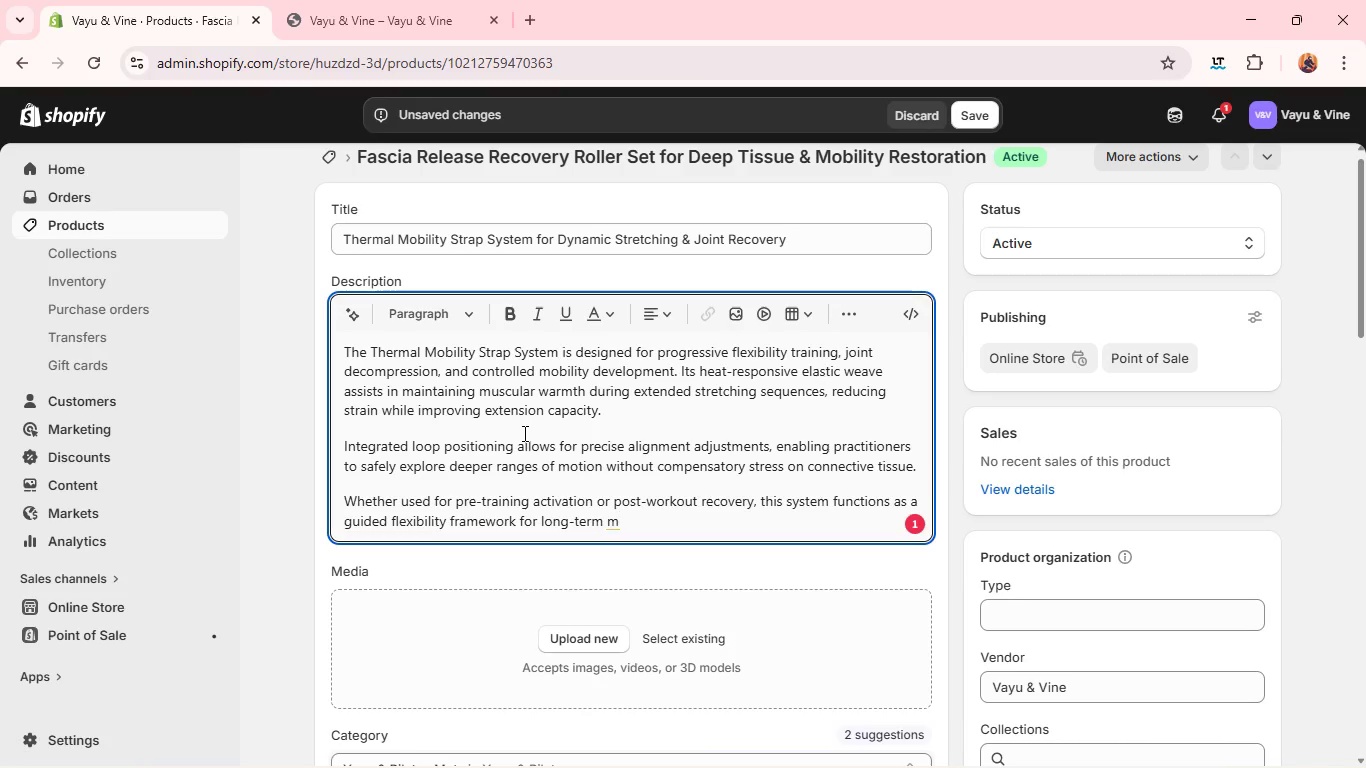 
wait(5.61)
 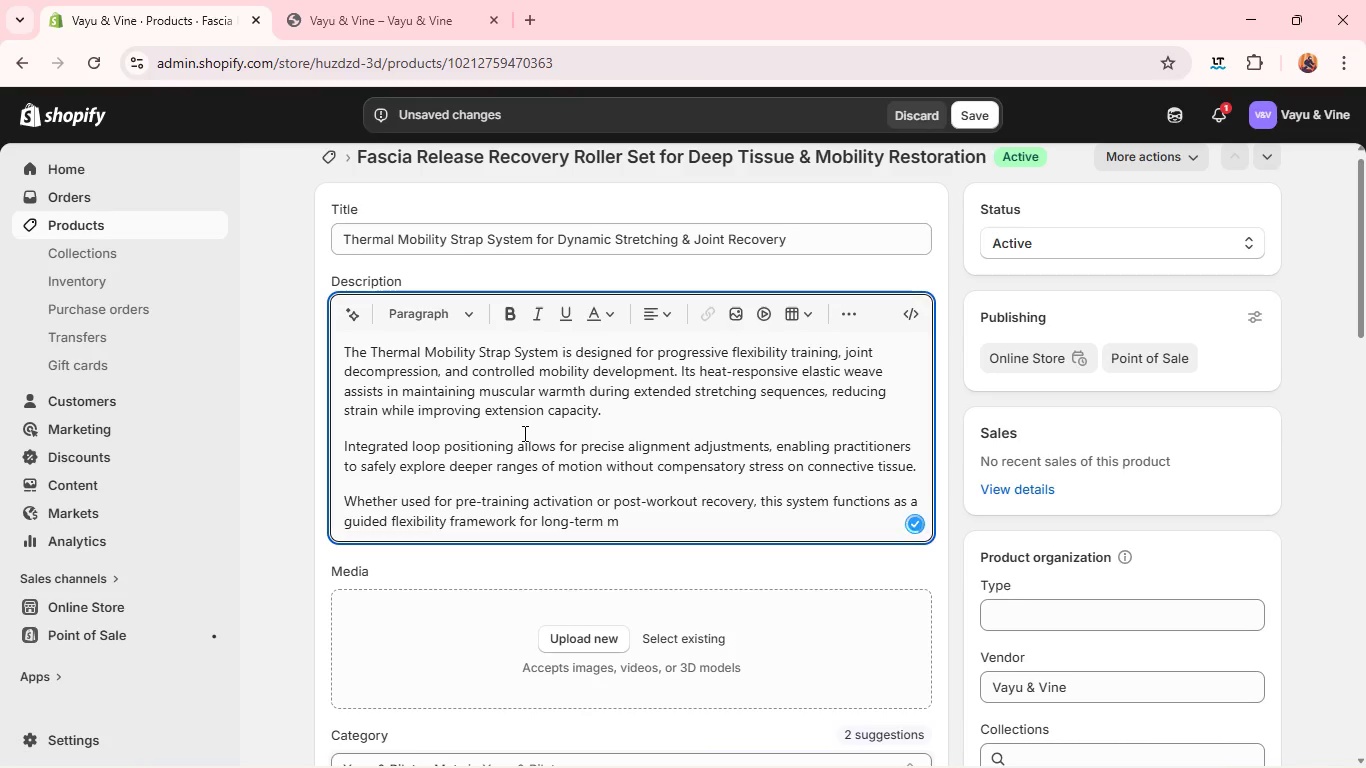 
type(oboi)
key(Backspace)
key(Backspace)
type(ility[Mute])
 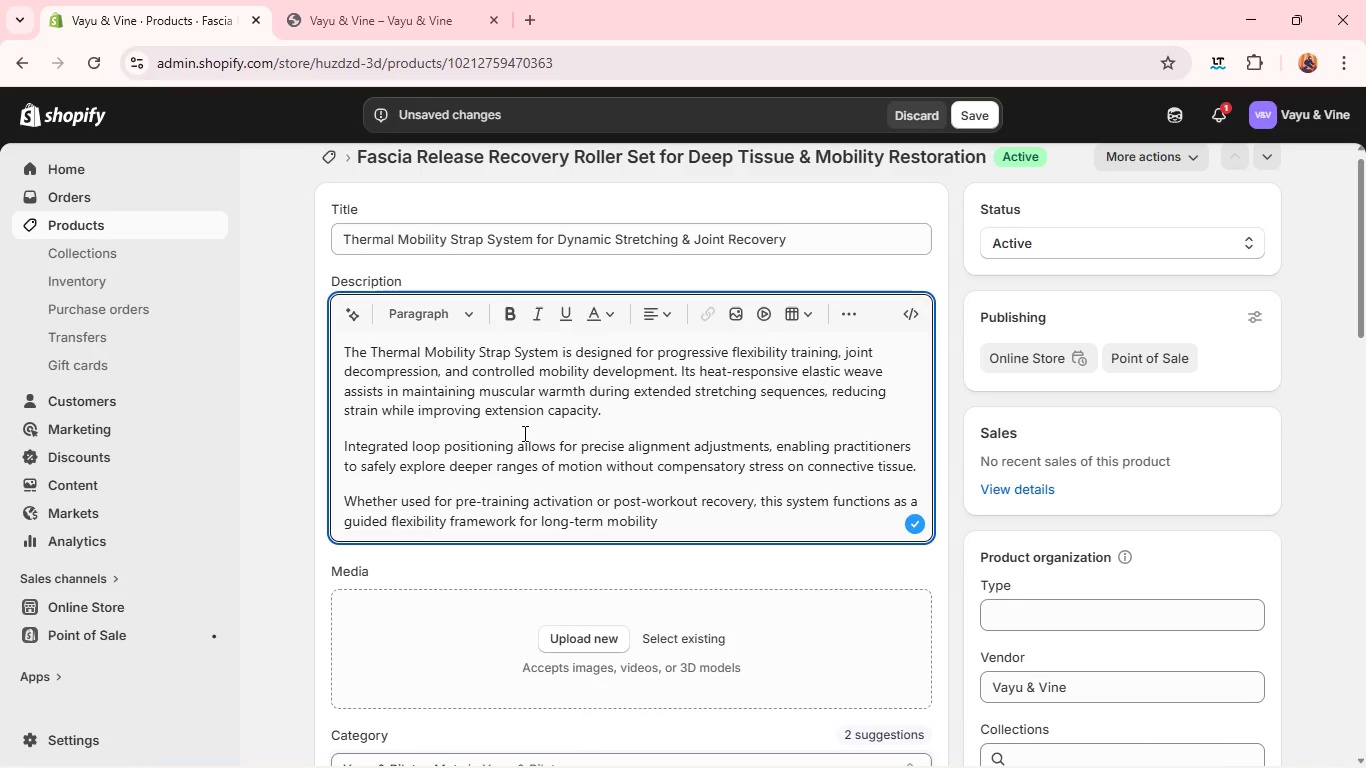 
key(Space)
 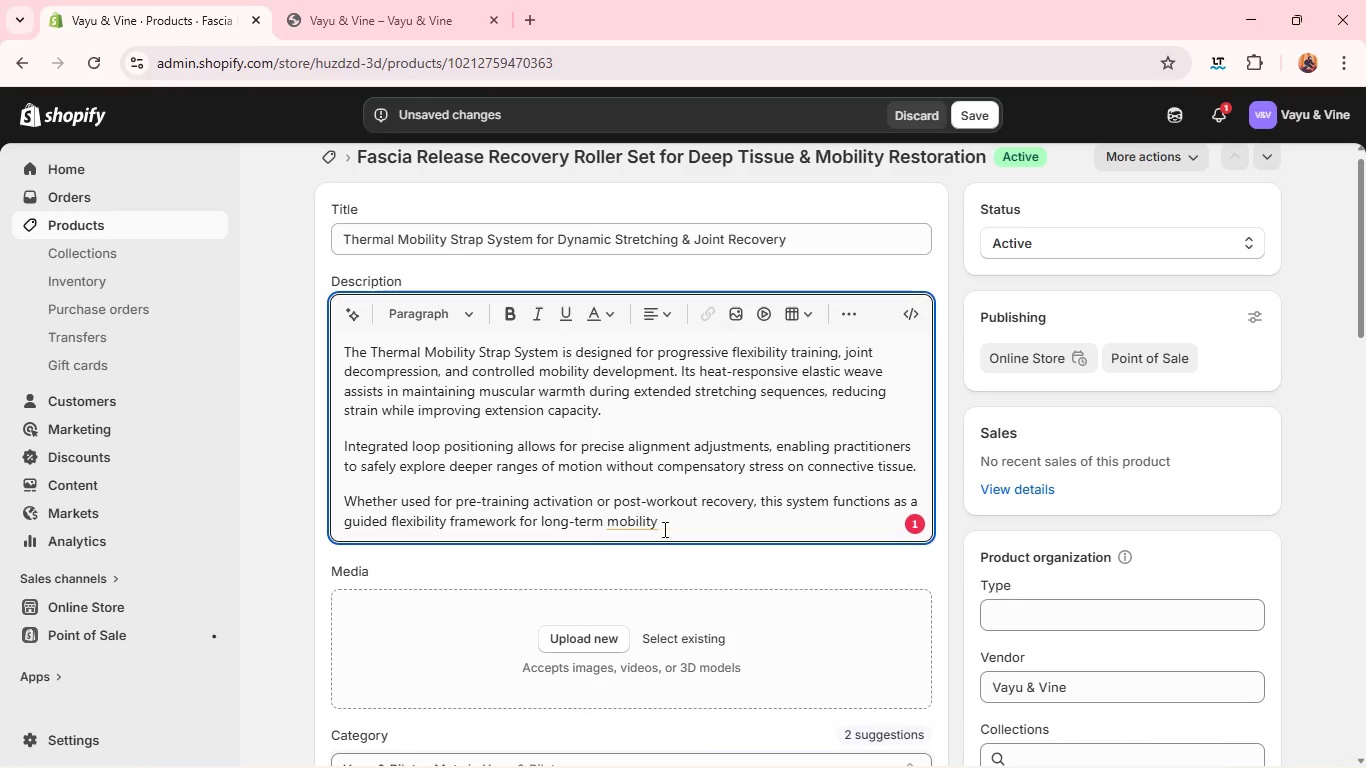 
left_click([639, 524])
 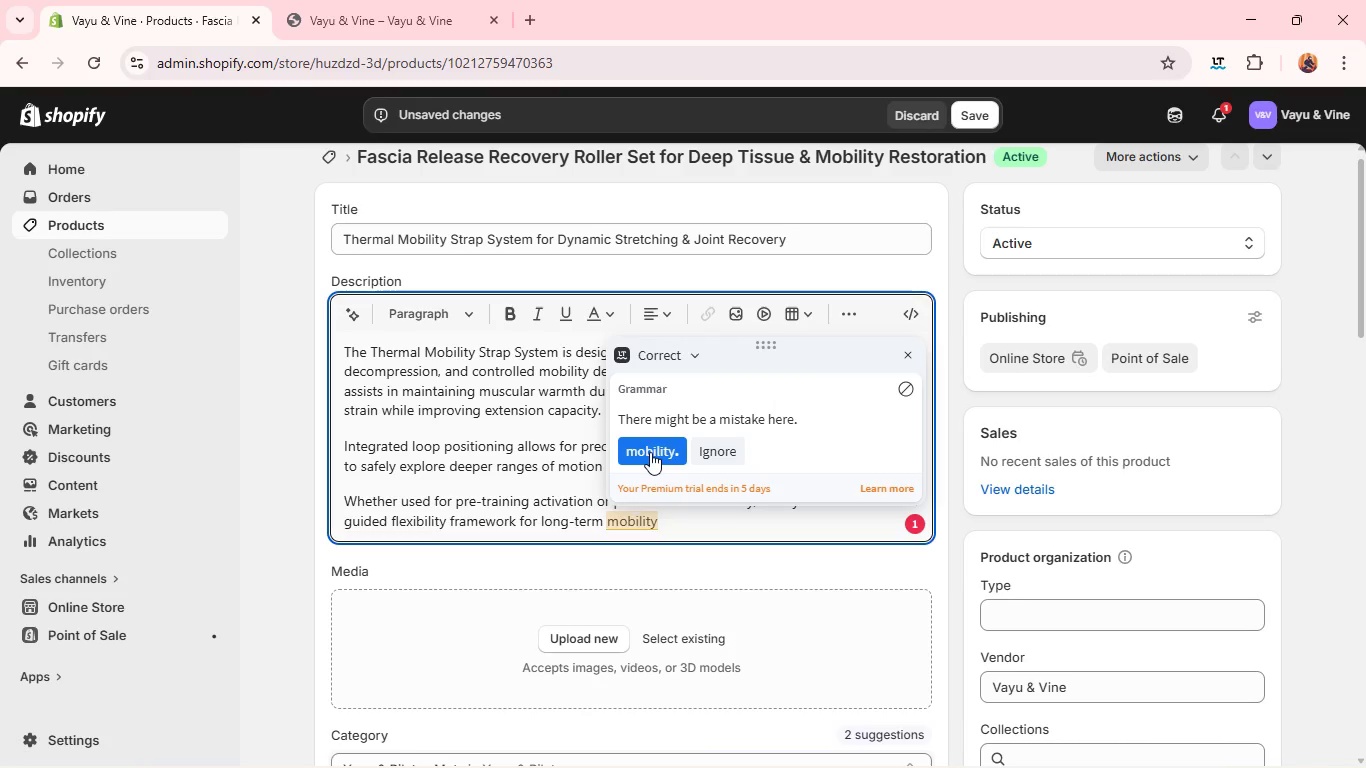 
left_click([650, 452])
 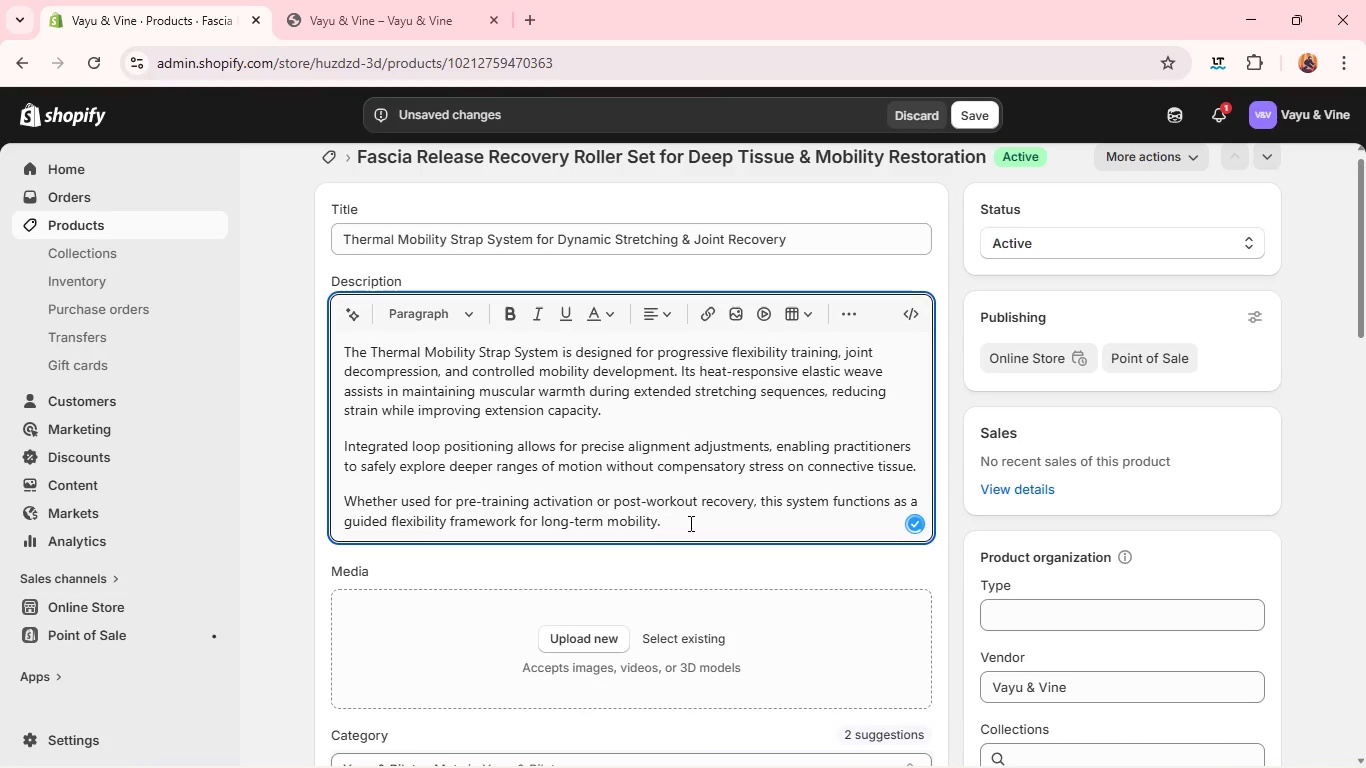 
key(Backspace)
 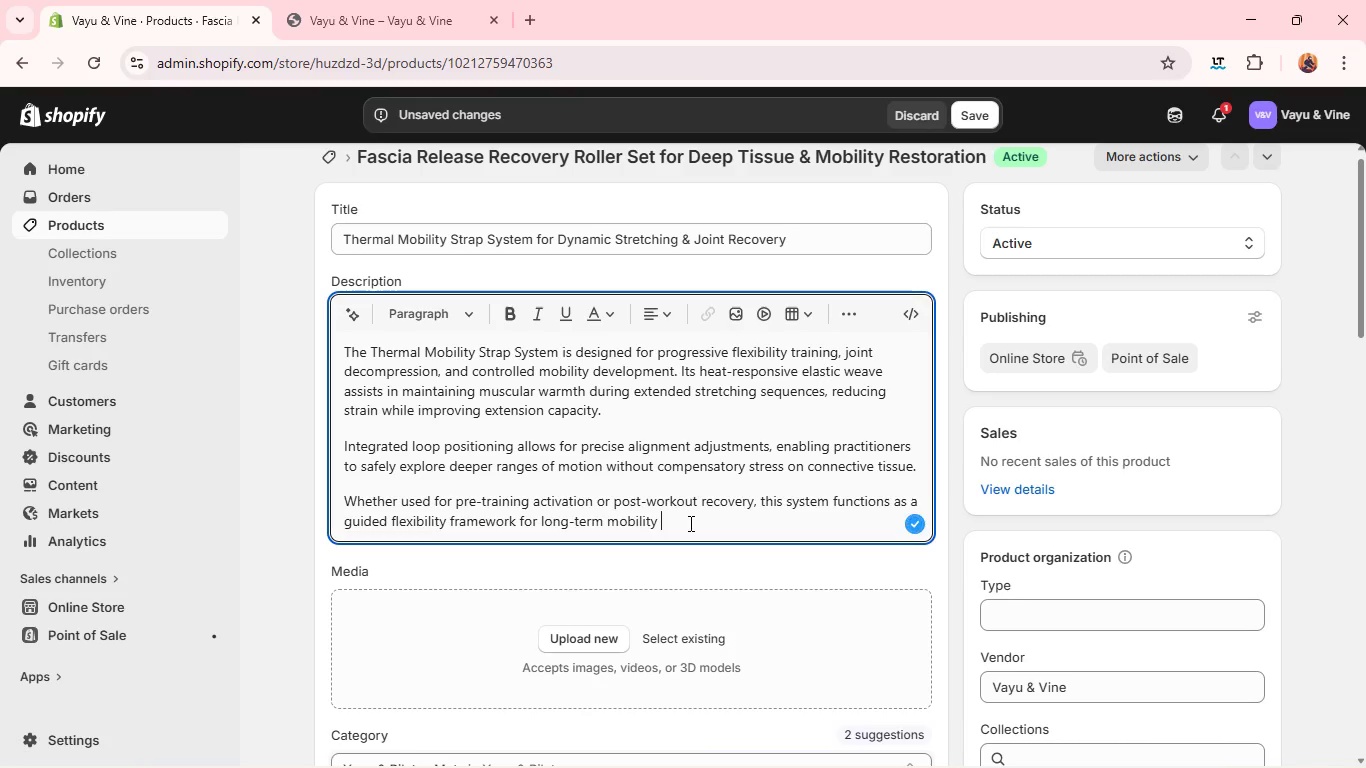 
key(Space)
 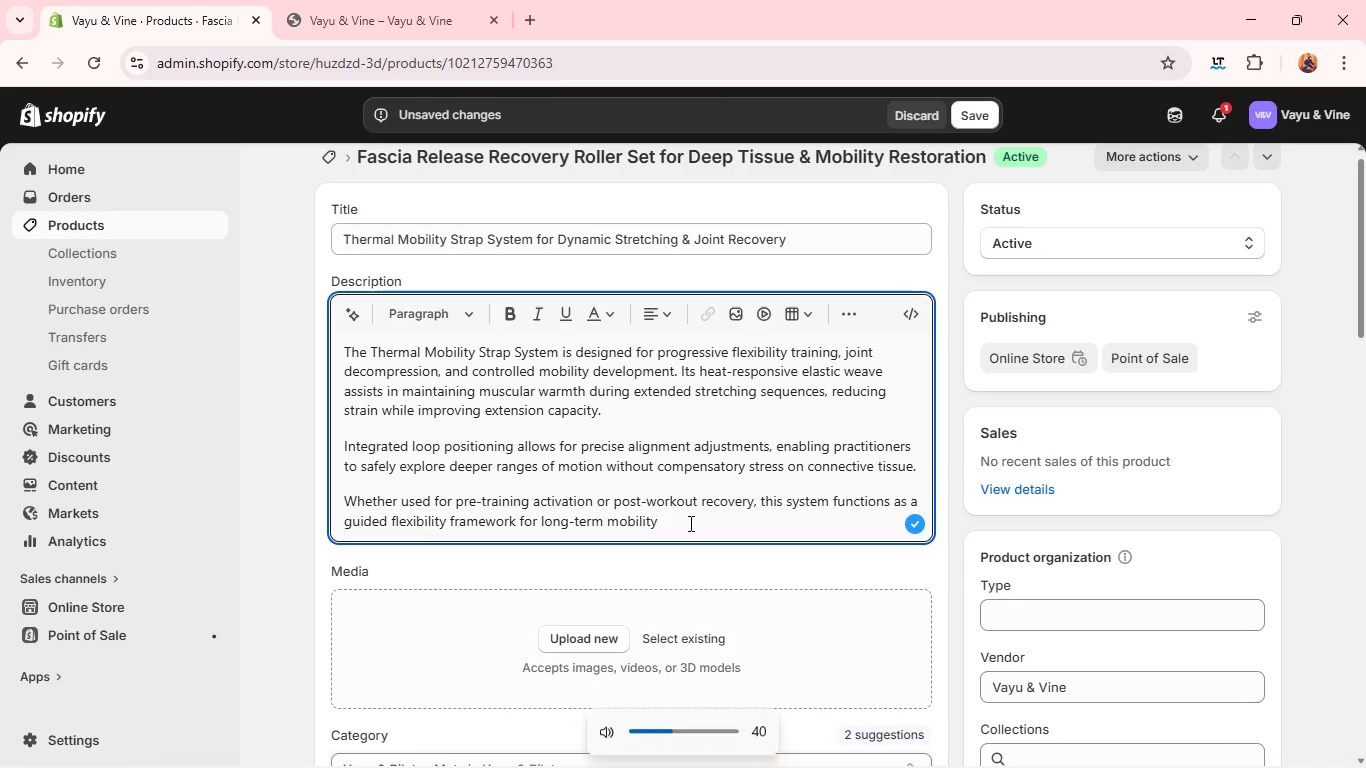 
key(Mute)
 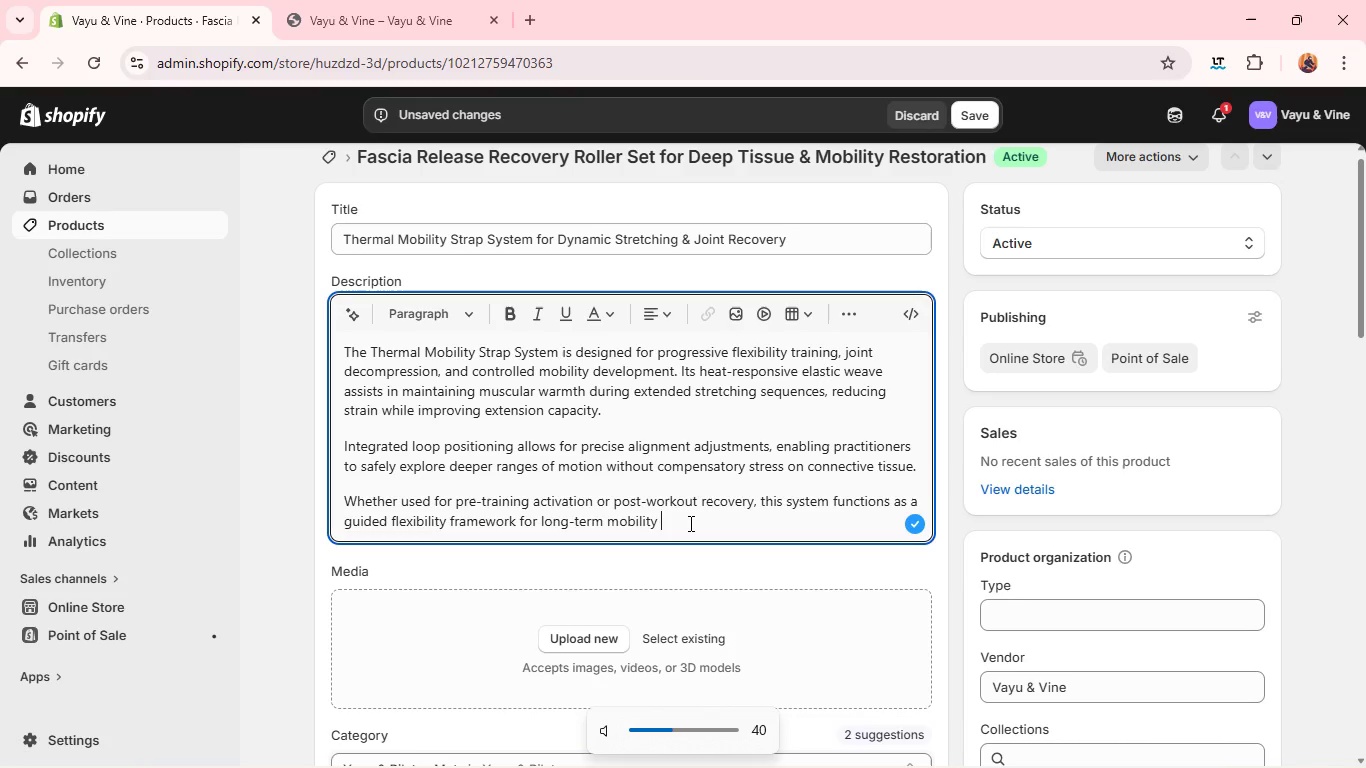 
key(Mute)
 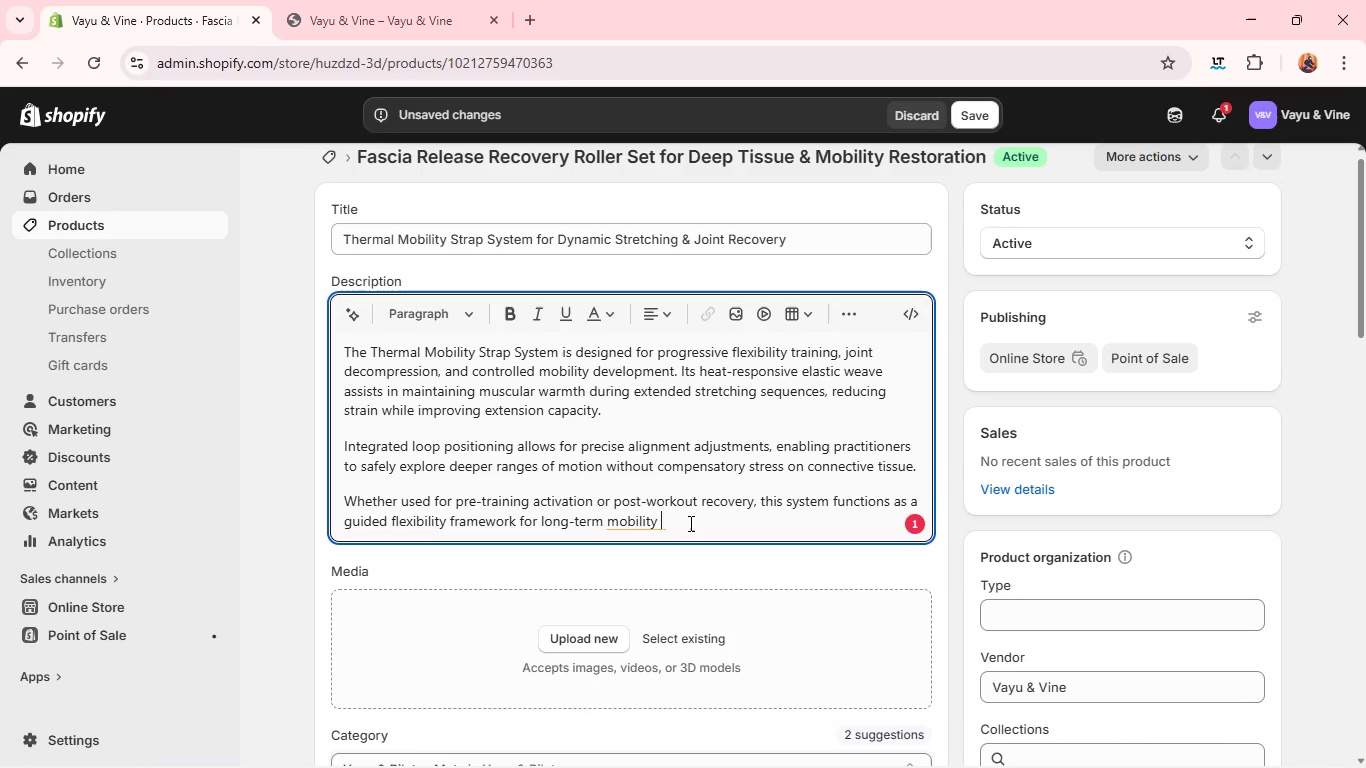 
wait(7.0)
 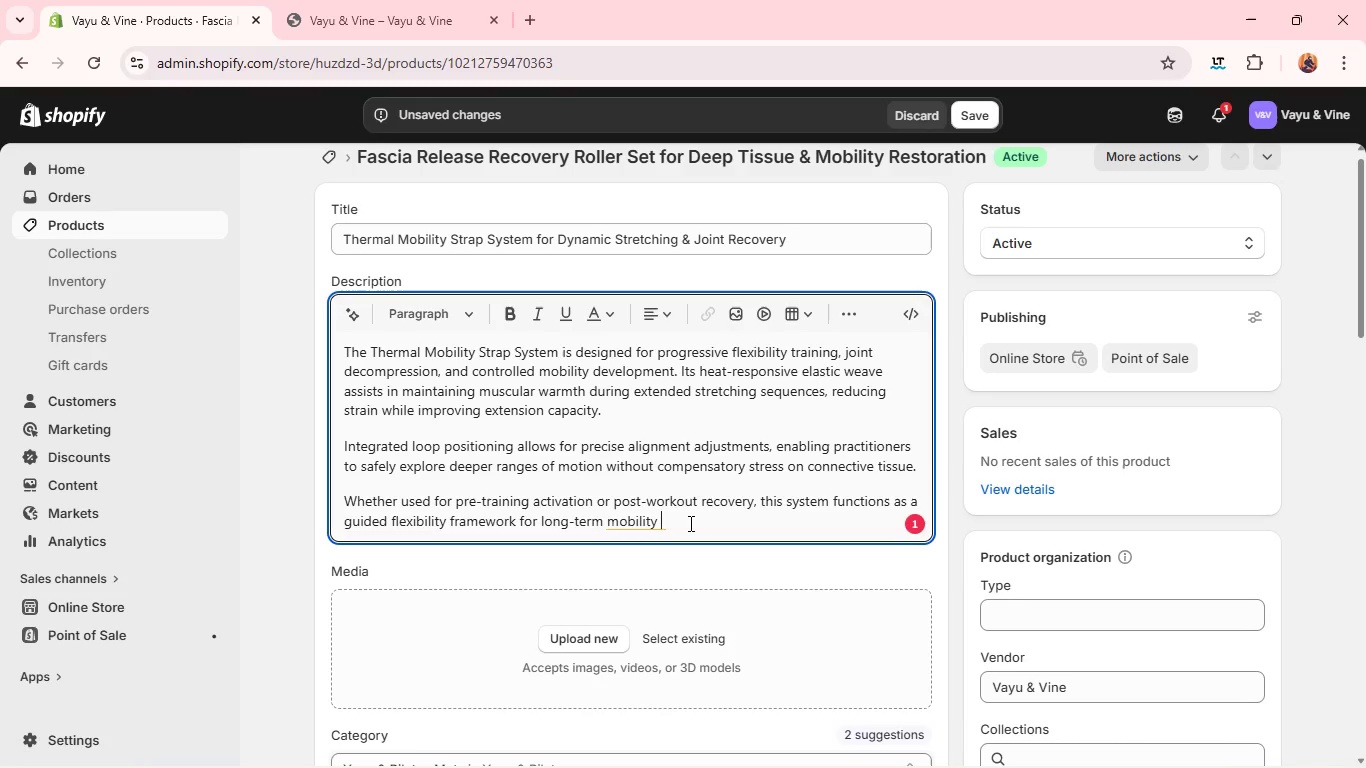 
type(work)
 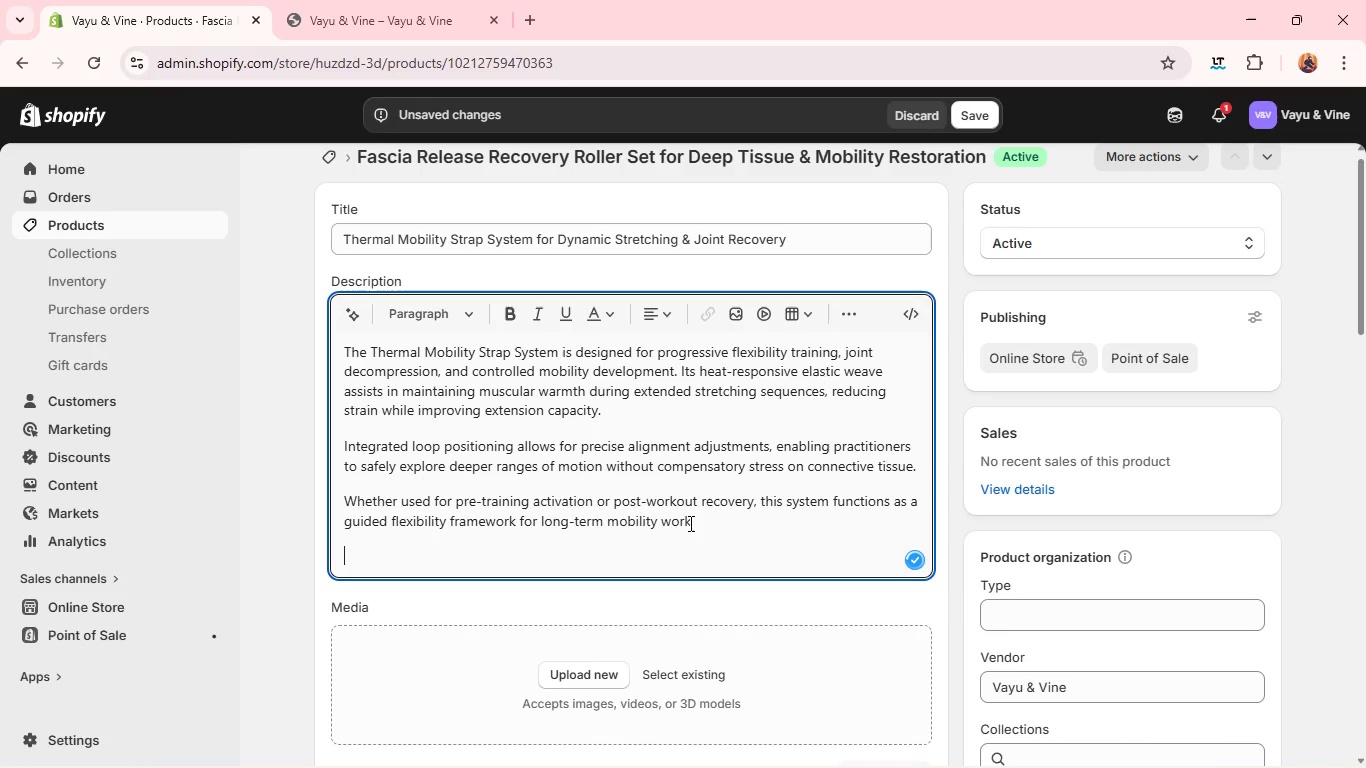 
key(Enter)
 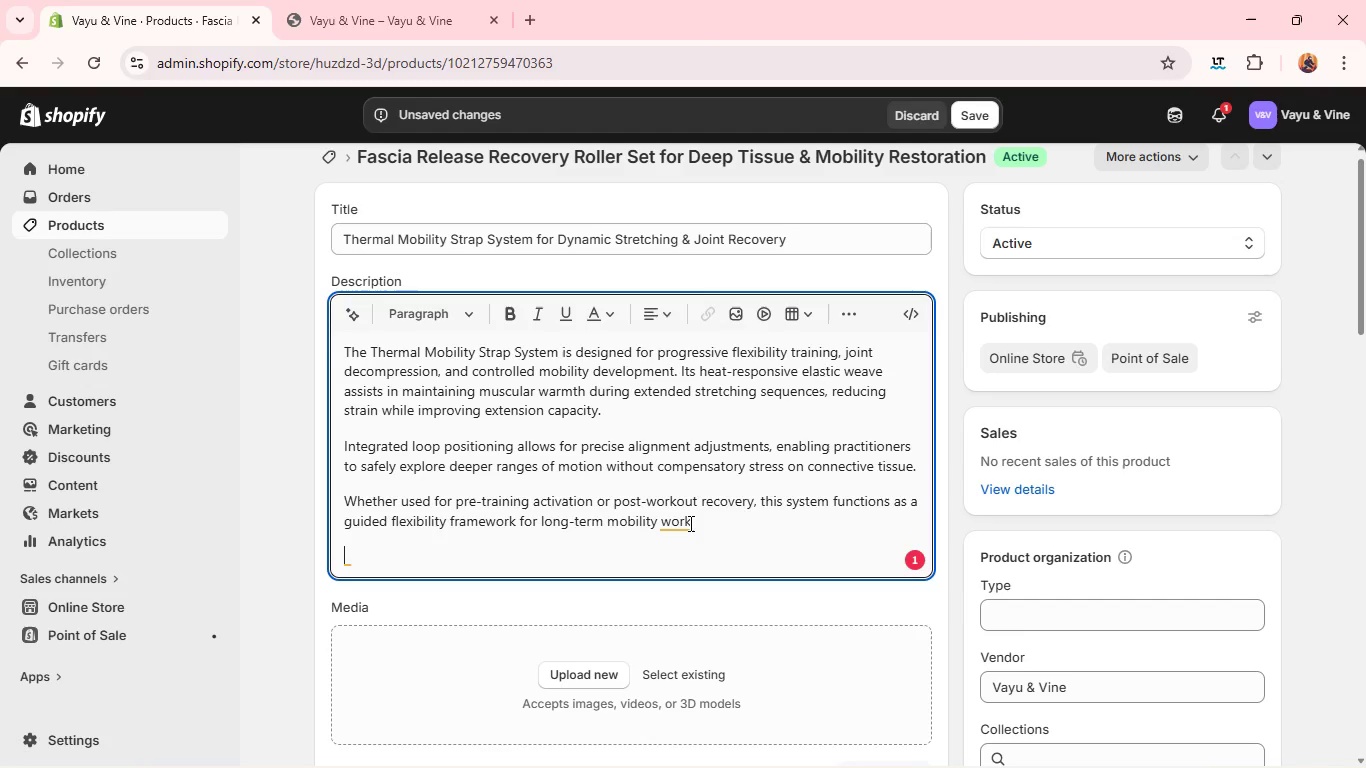 
wait(5.44)
 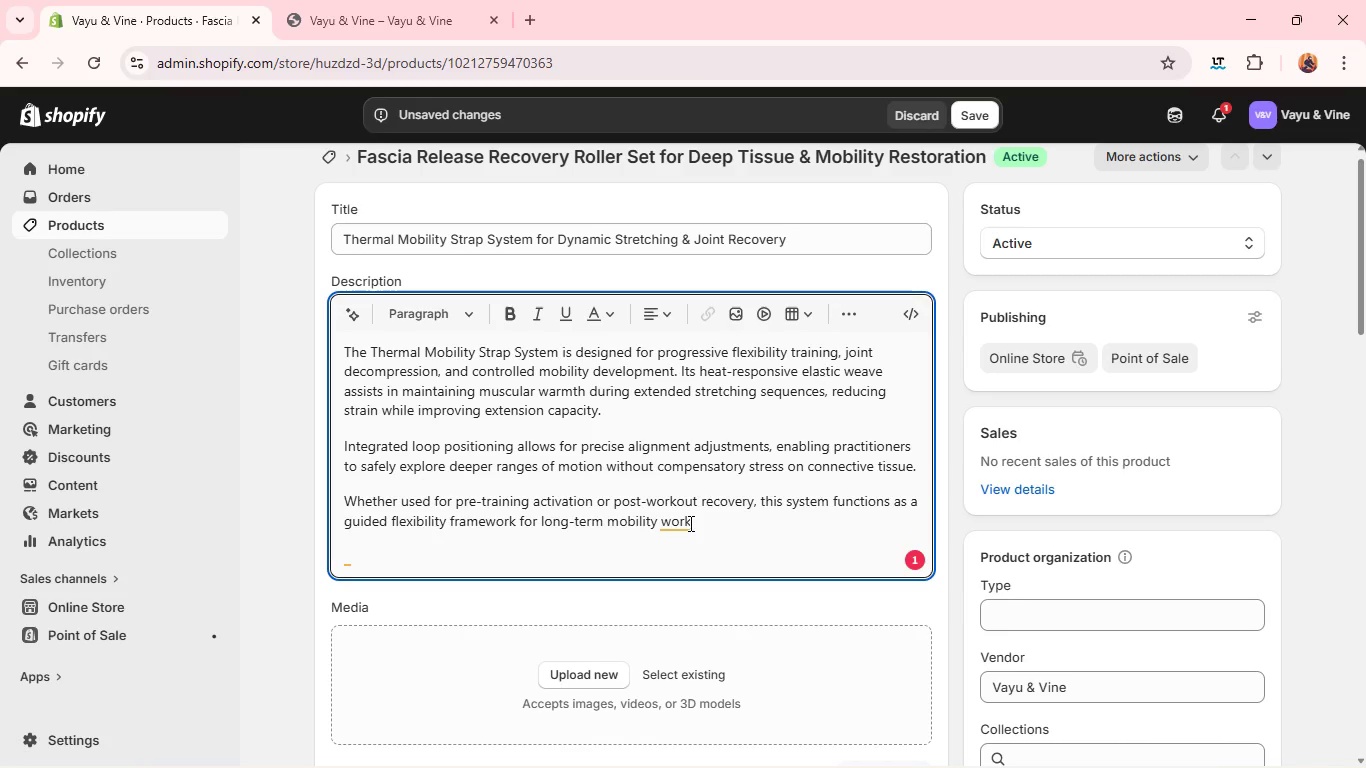 
left_click([695, 517])
 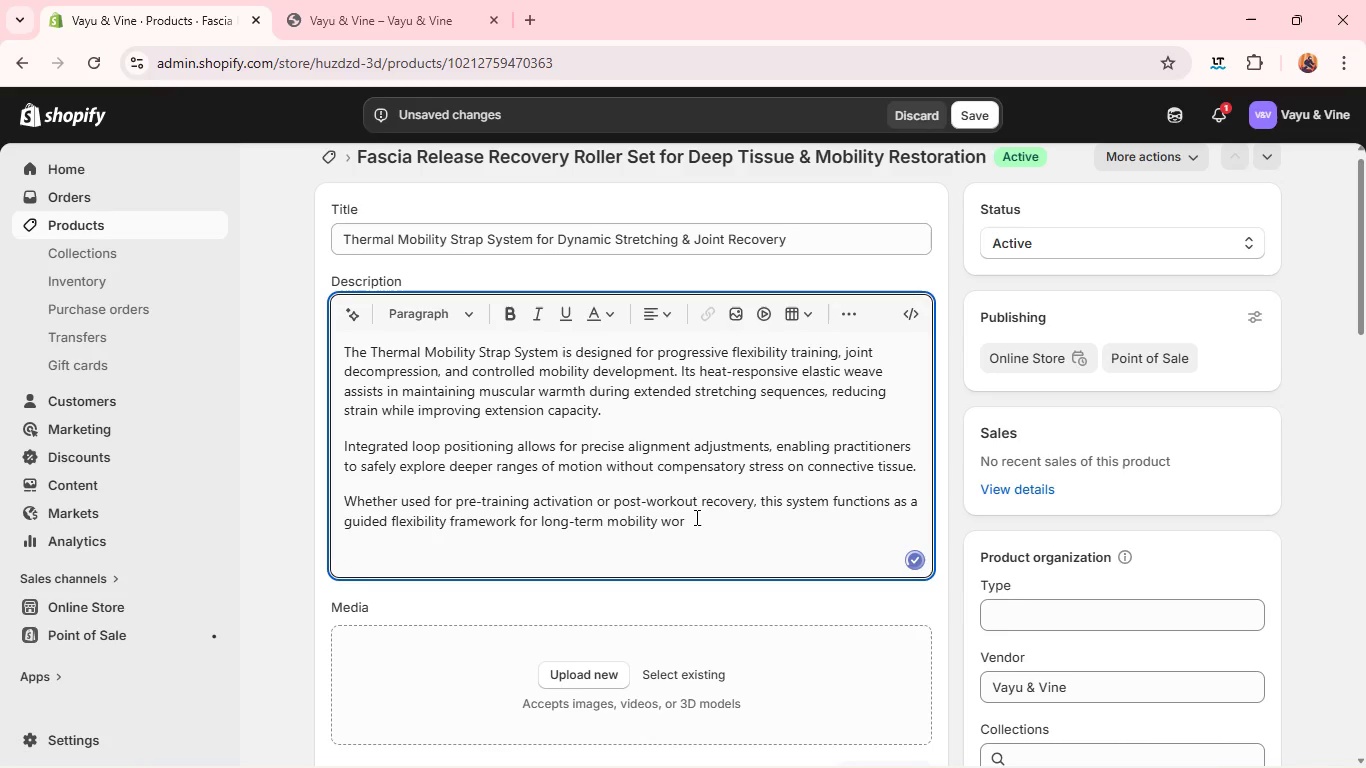 
key(Backspace)
key(Backspace)
key(Backspace)
key(Backspace)
type(improvement)
 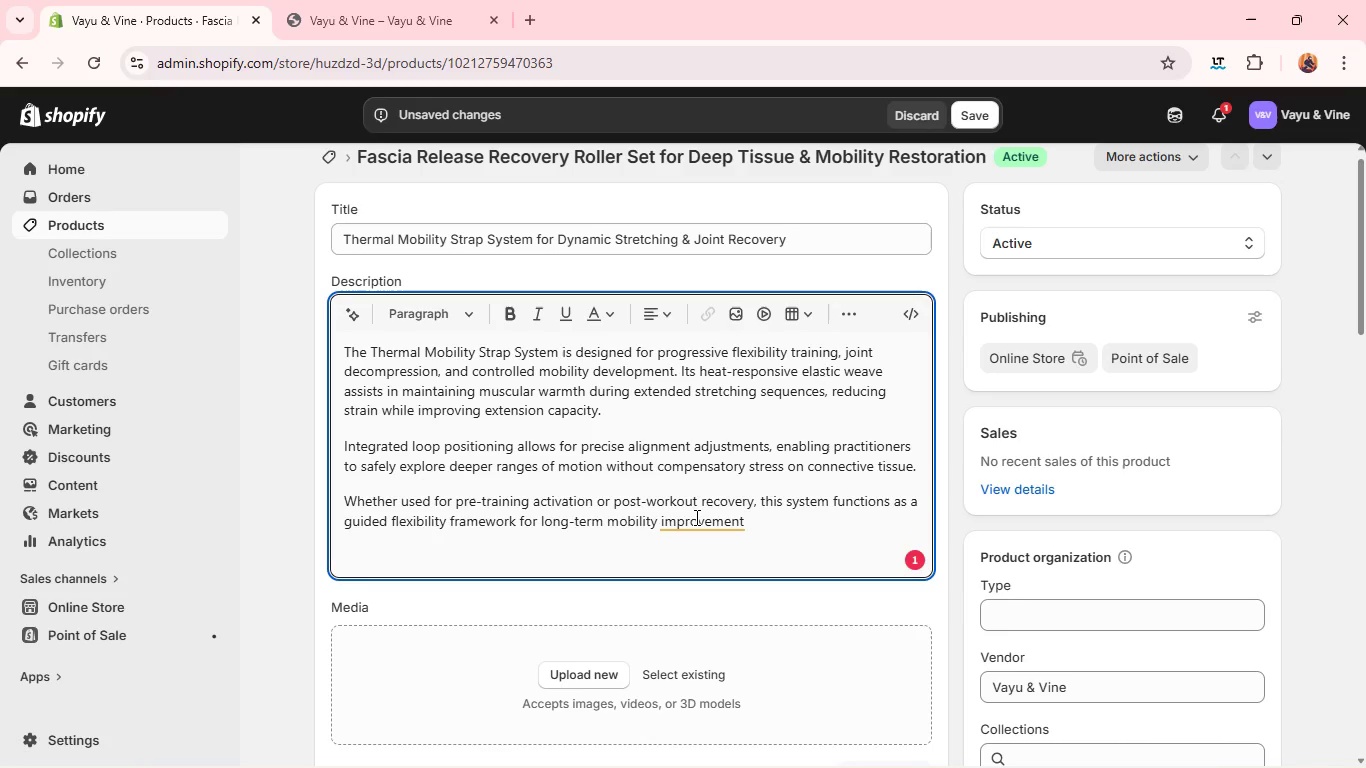 
key(Enter)
 